 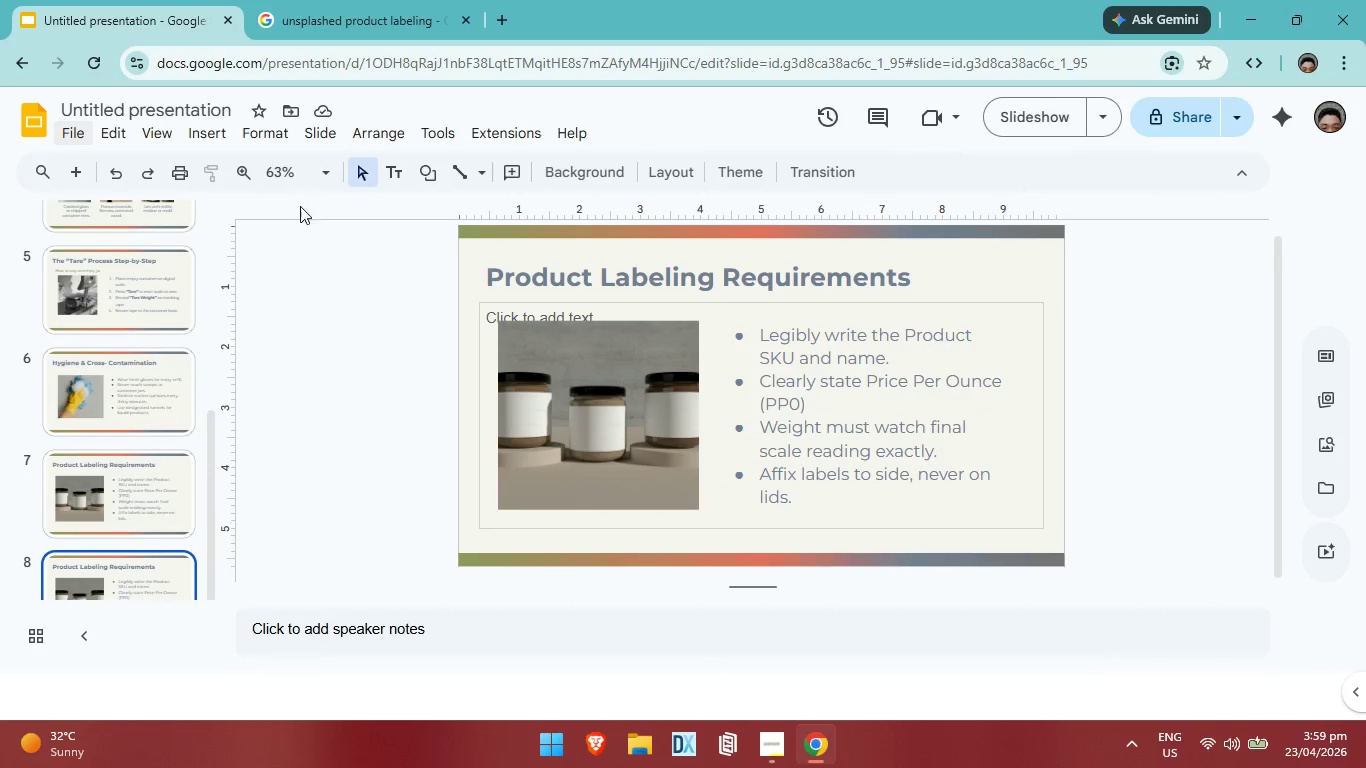 
left_click([325, 126])
 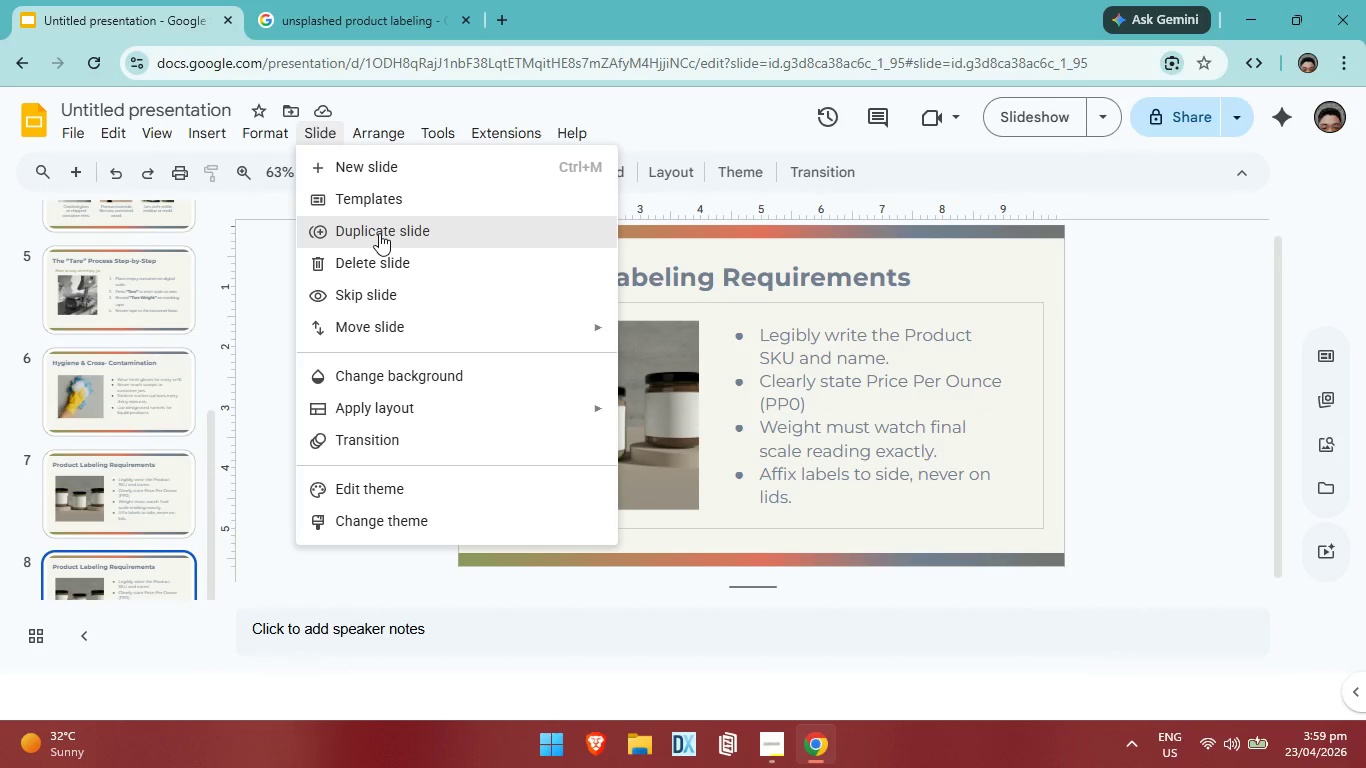 
left_click([379, 233])
 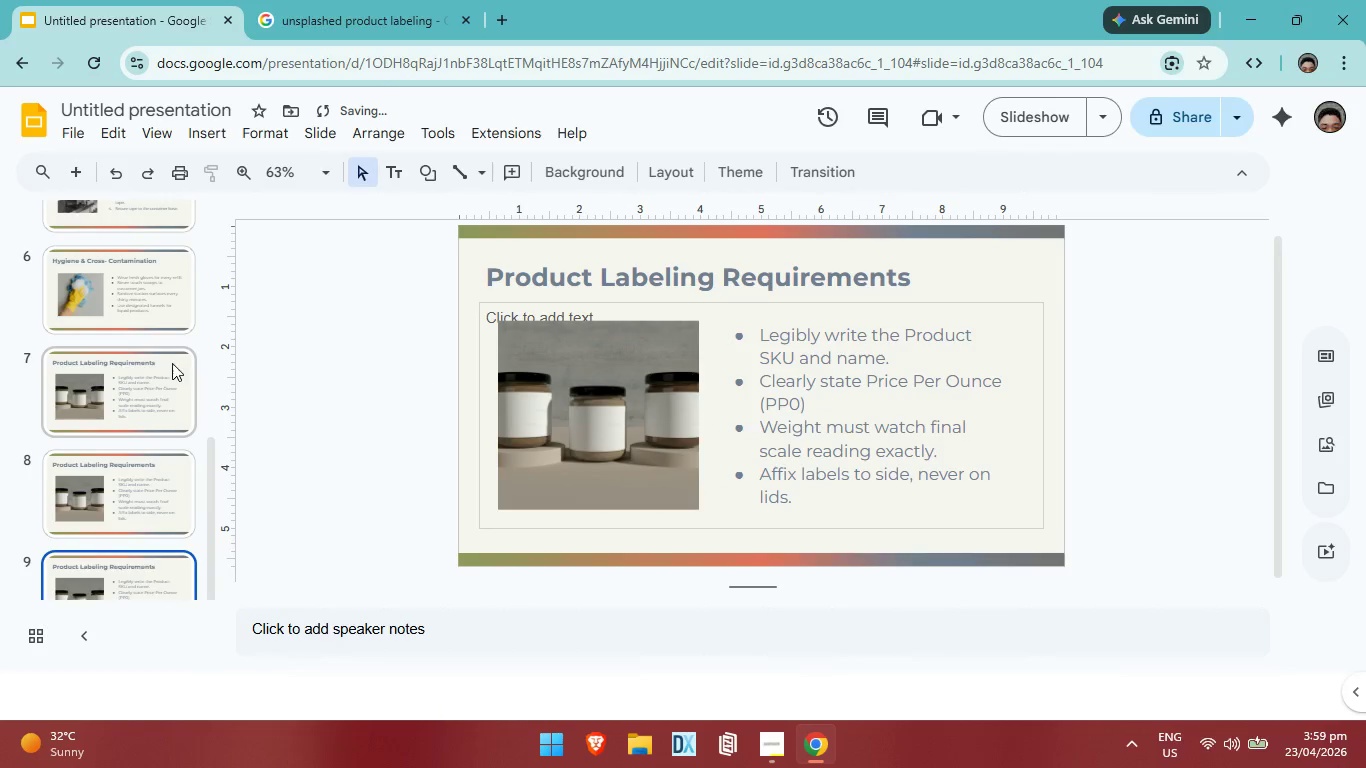 
scroll: coordinate [168, 360], scroll_direction: down, amount: 5.0
 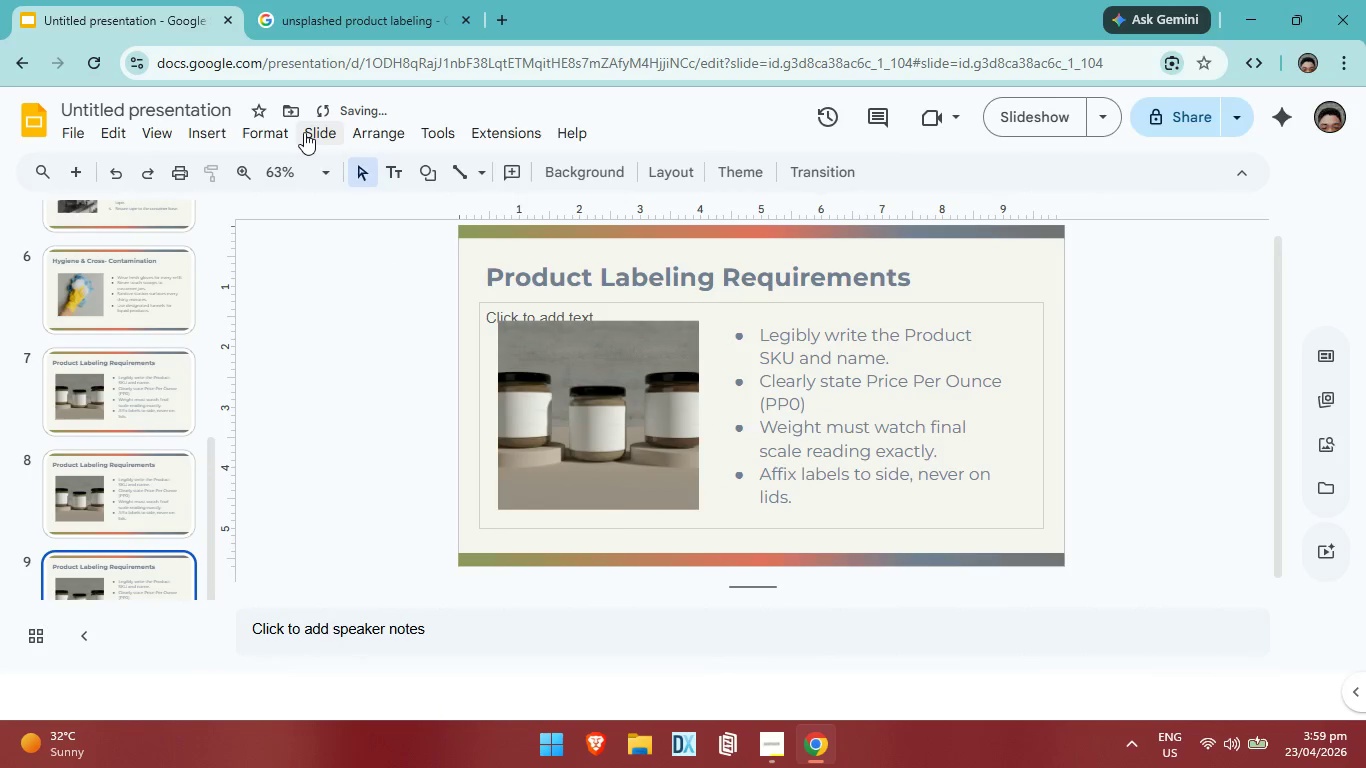 
left_click([304, 132])
 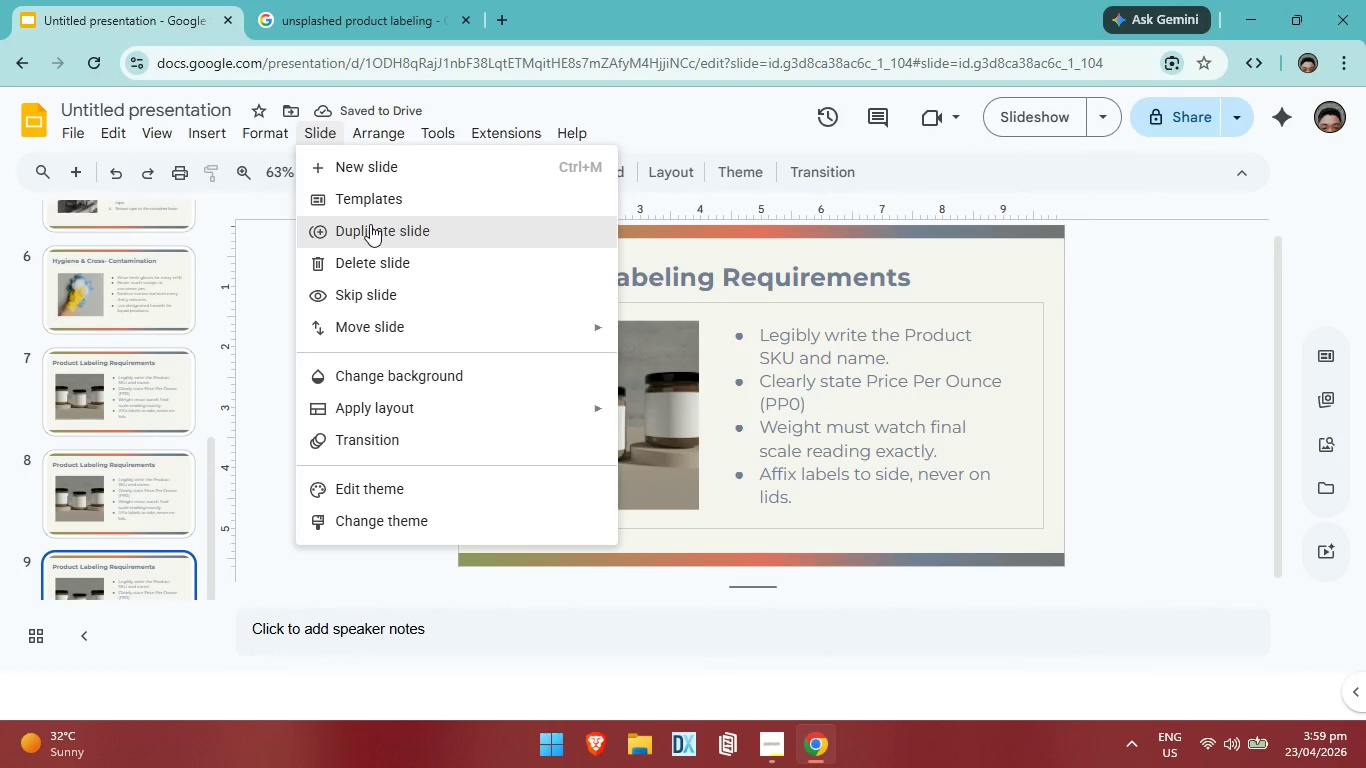 
left_click([370, 224])
 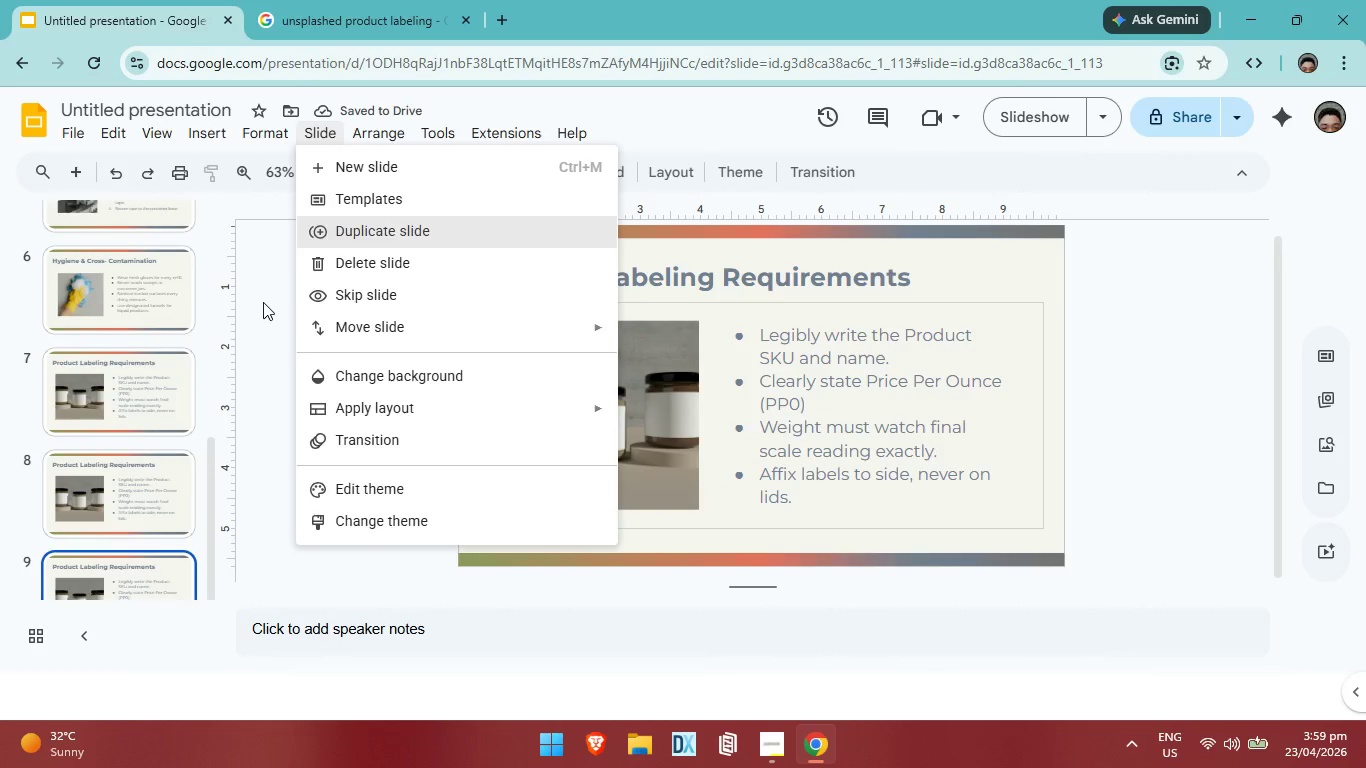 
scroll: coordinate [133, 433], scroll_direction: down, amount: 4.0
 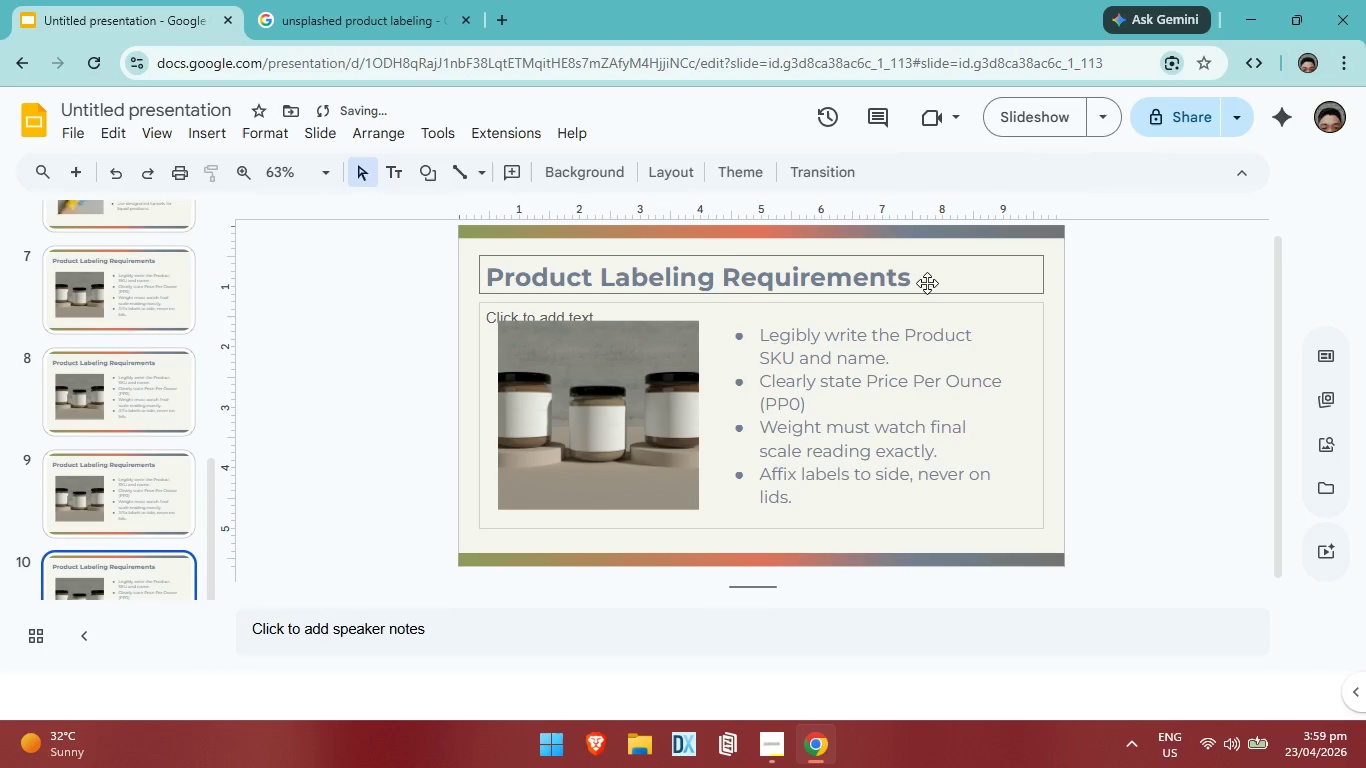 
left_click([927, 283])
 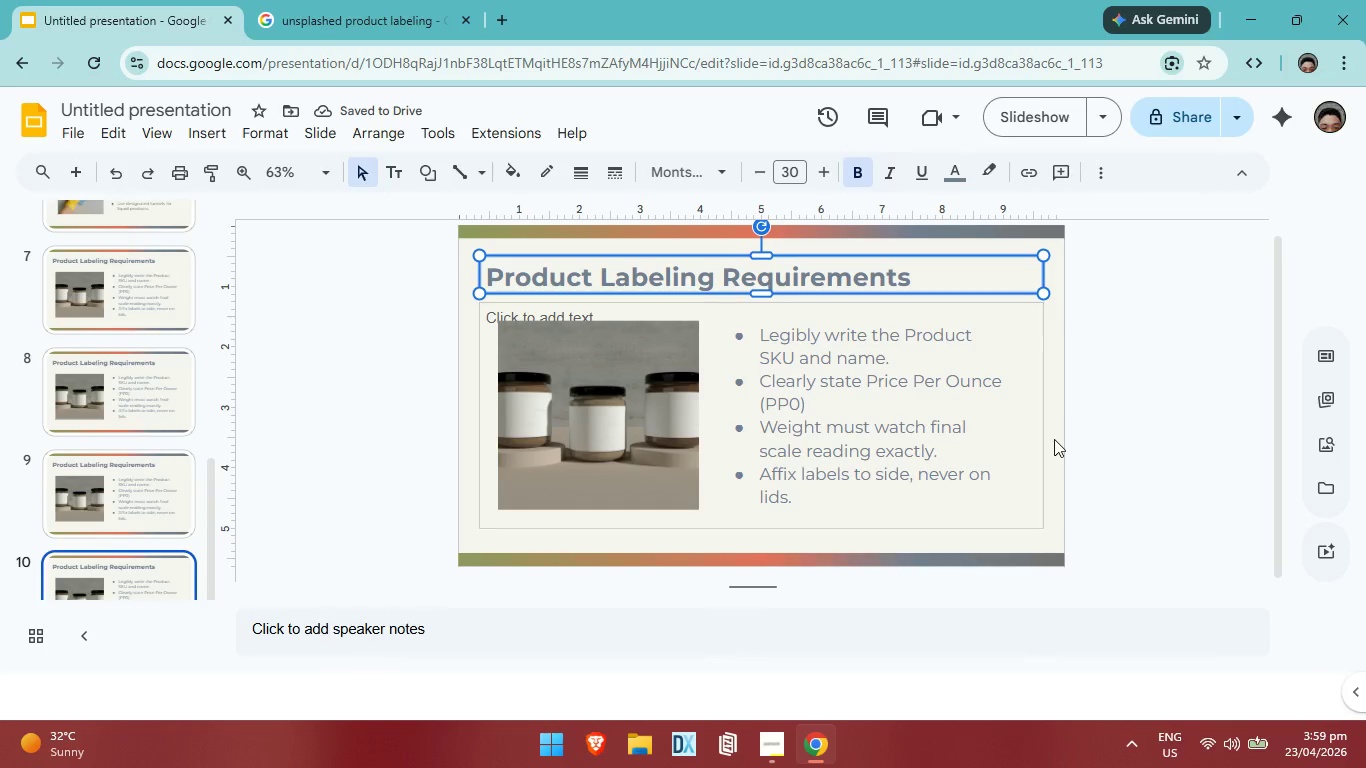 
left_click([1058, 436])
 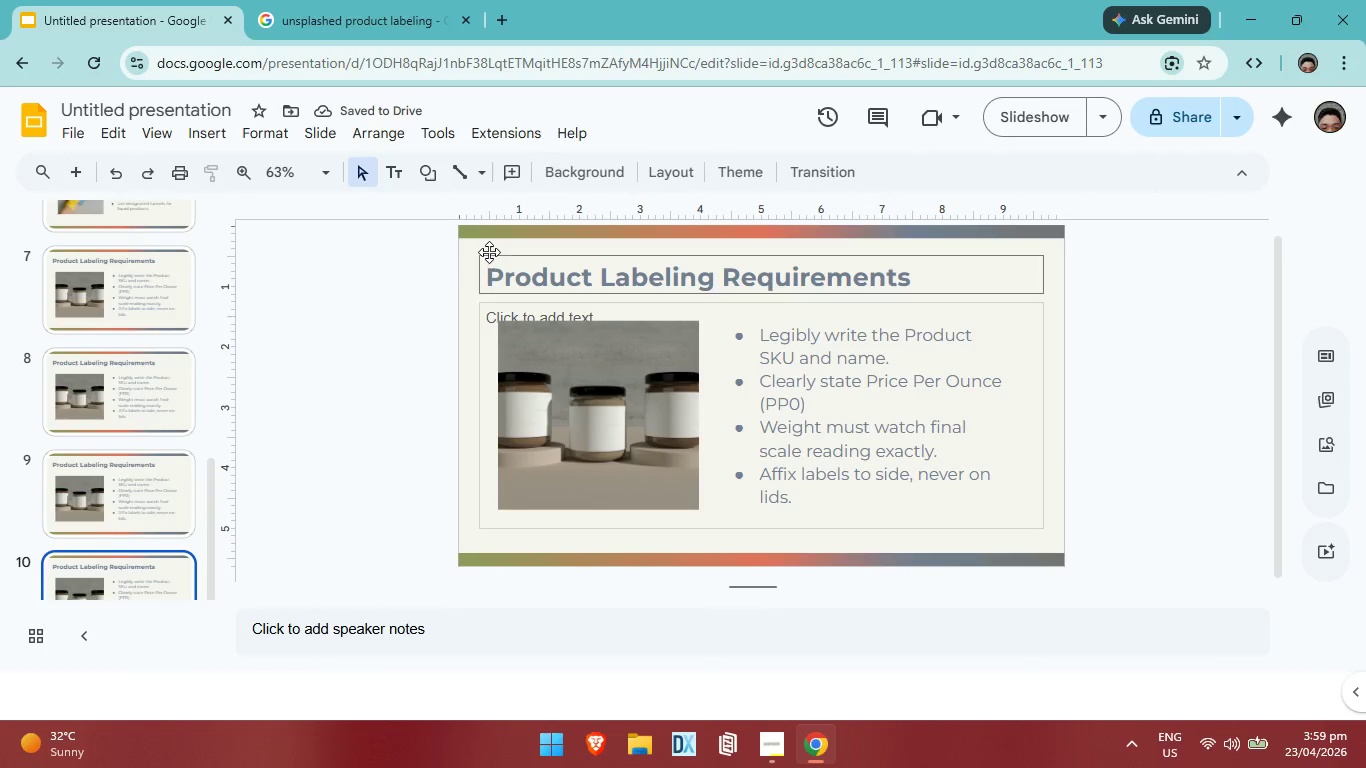 
left_click([469, 252])
 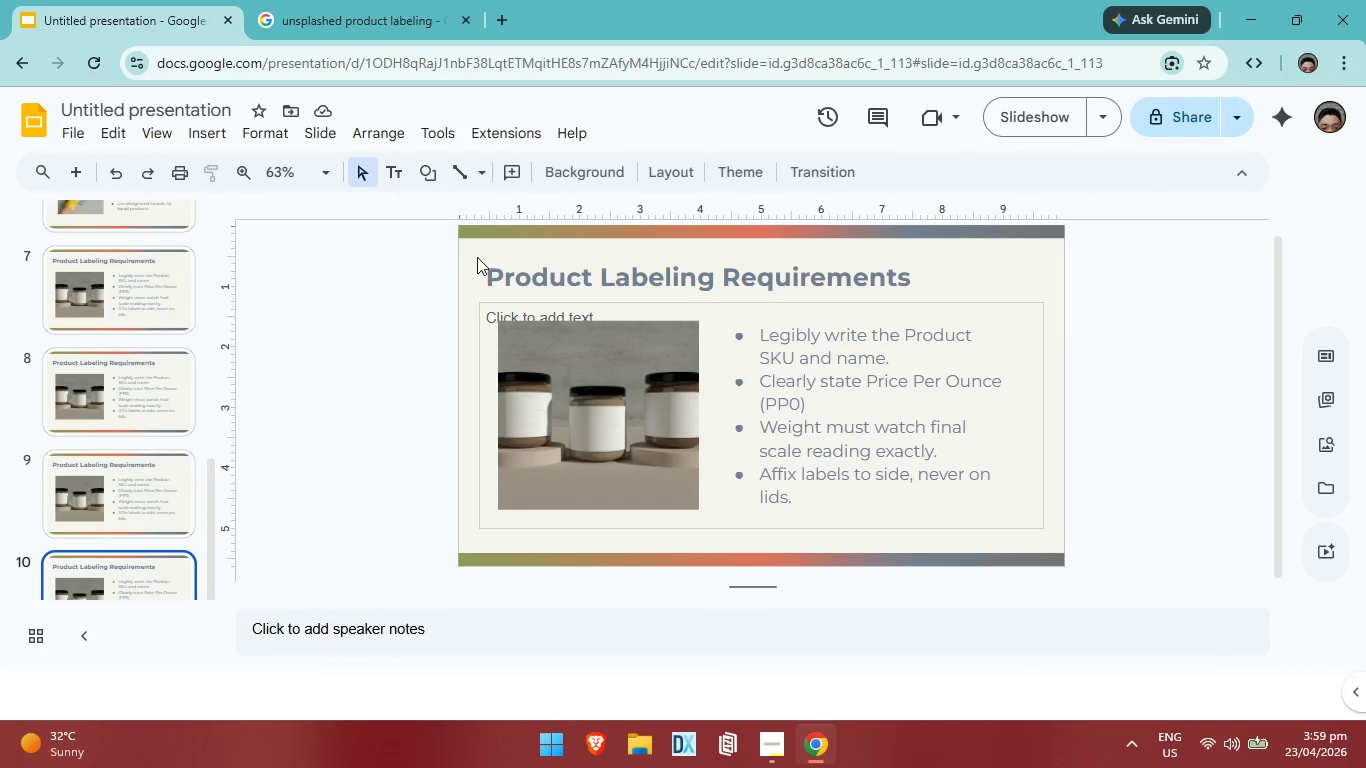 
left_click([478, 255])
 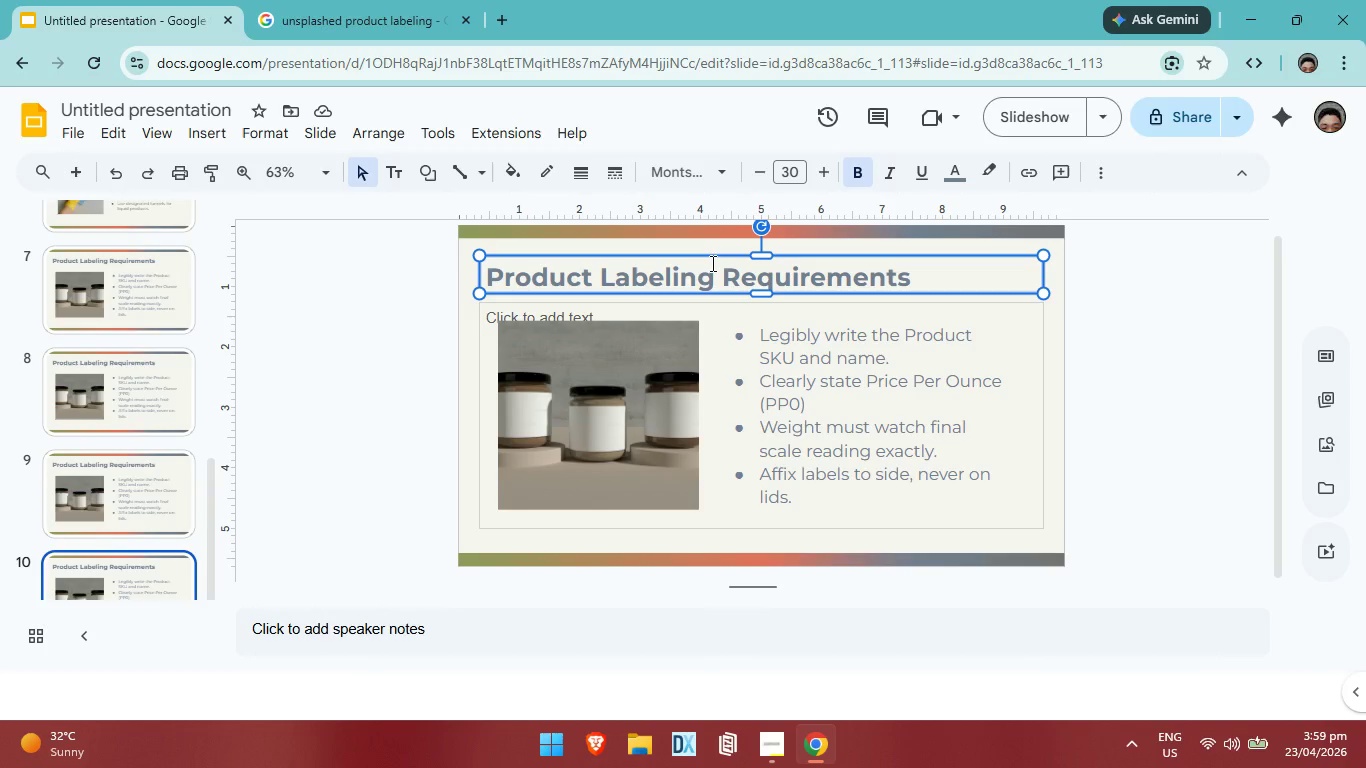 
key(Backspace)
 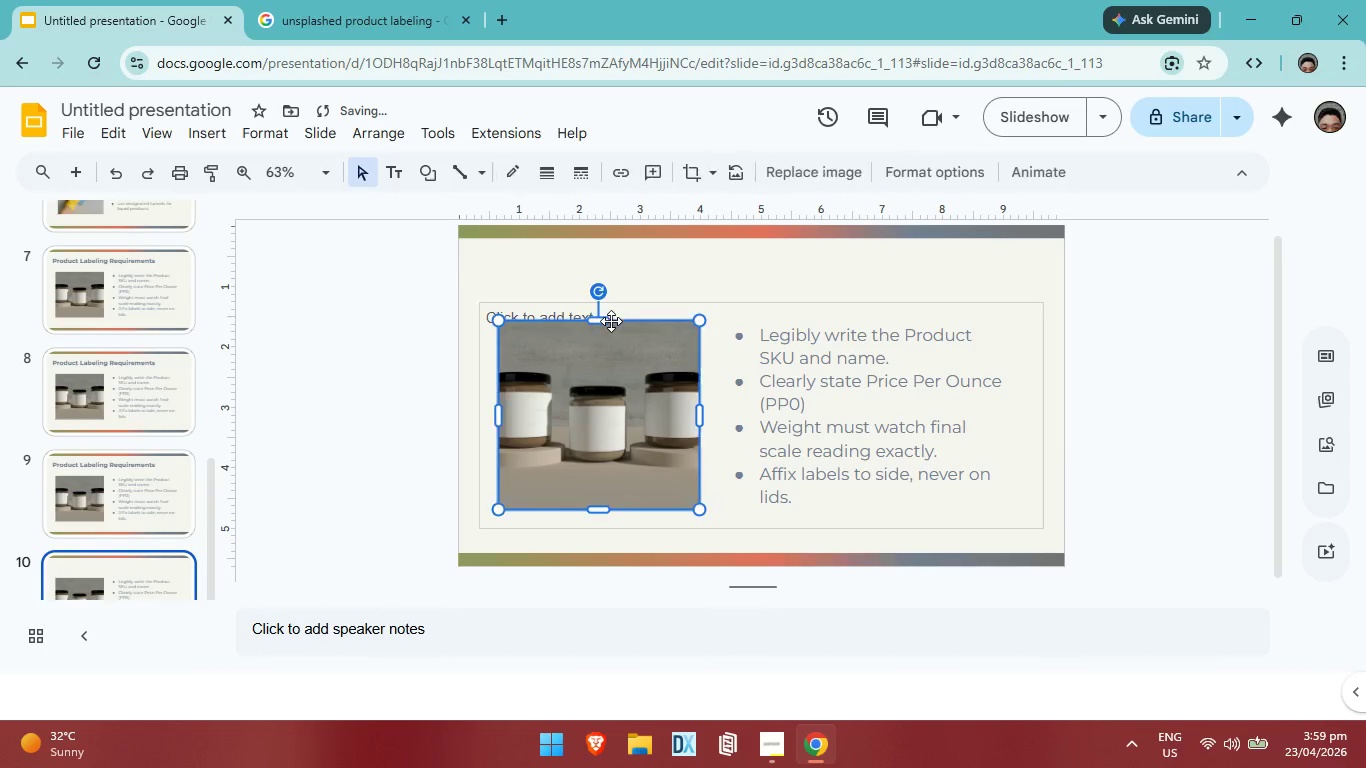 
left_click([611, 321])
 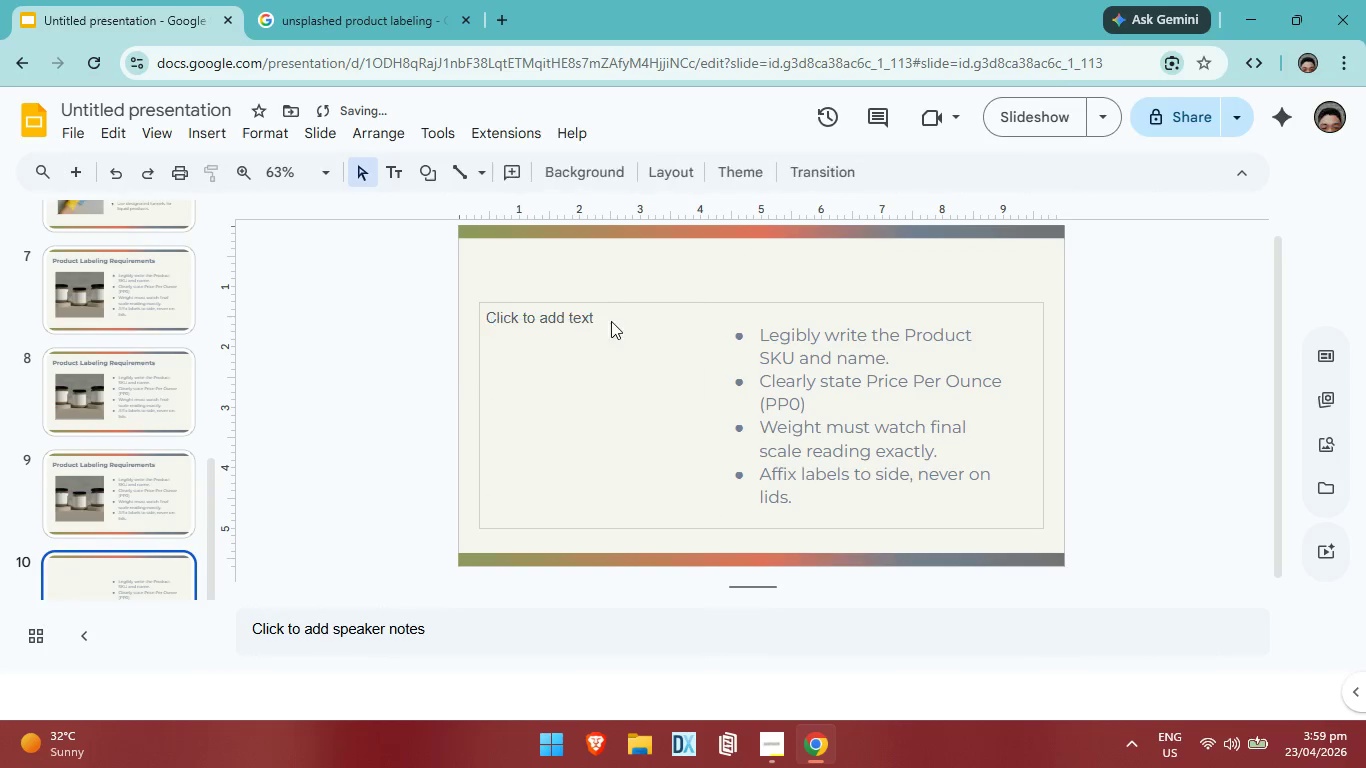 
key(Backspace)
 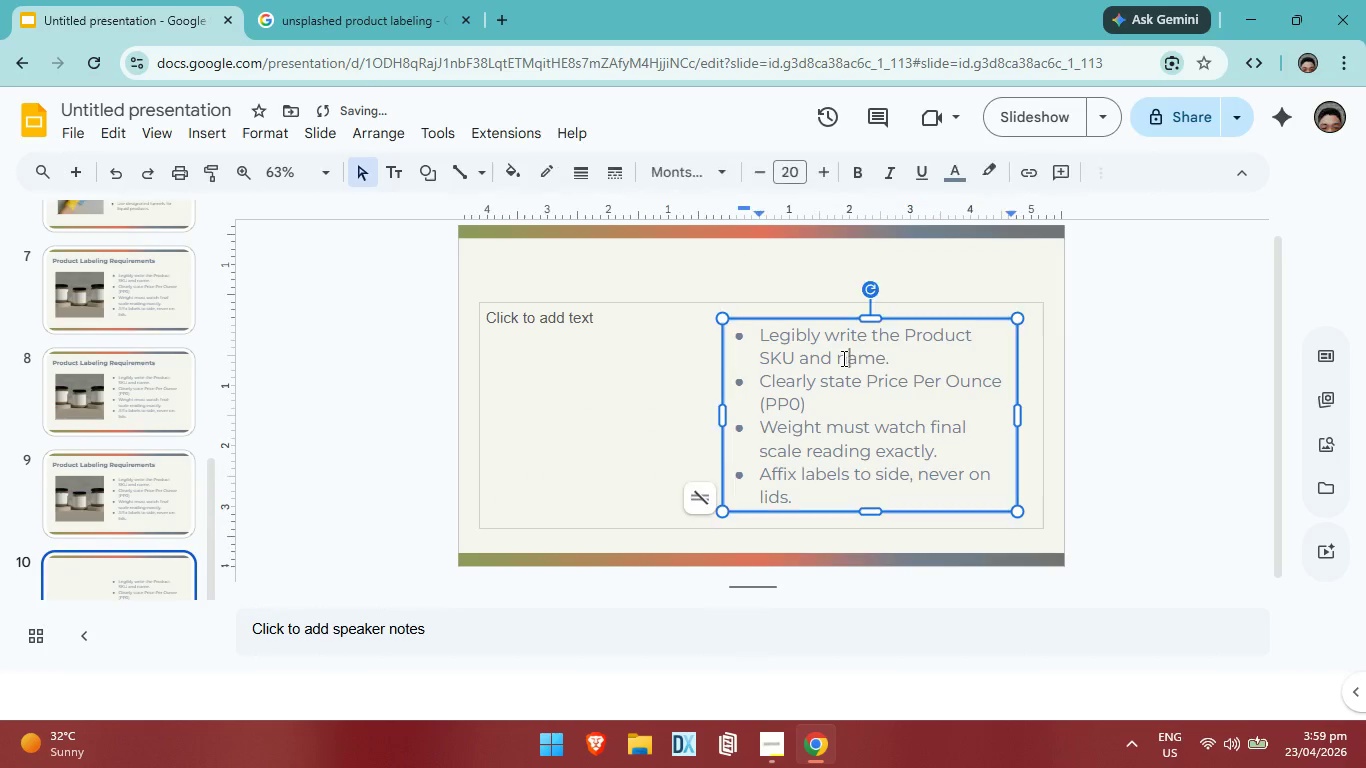 
key(Backspace)
 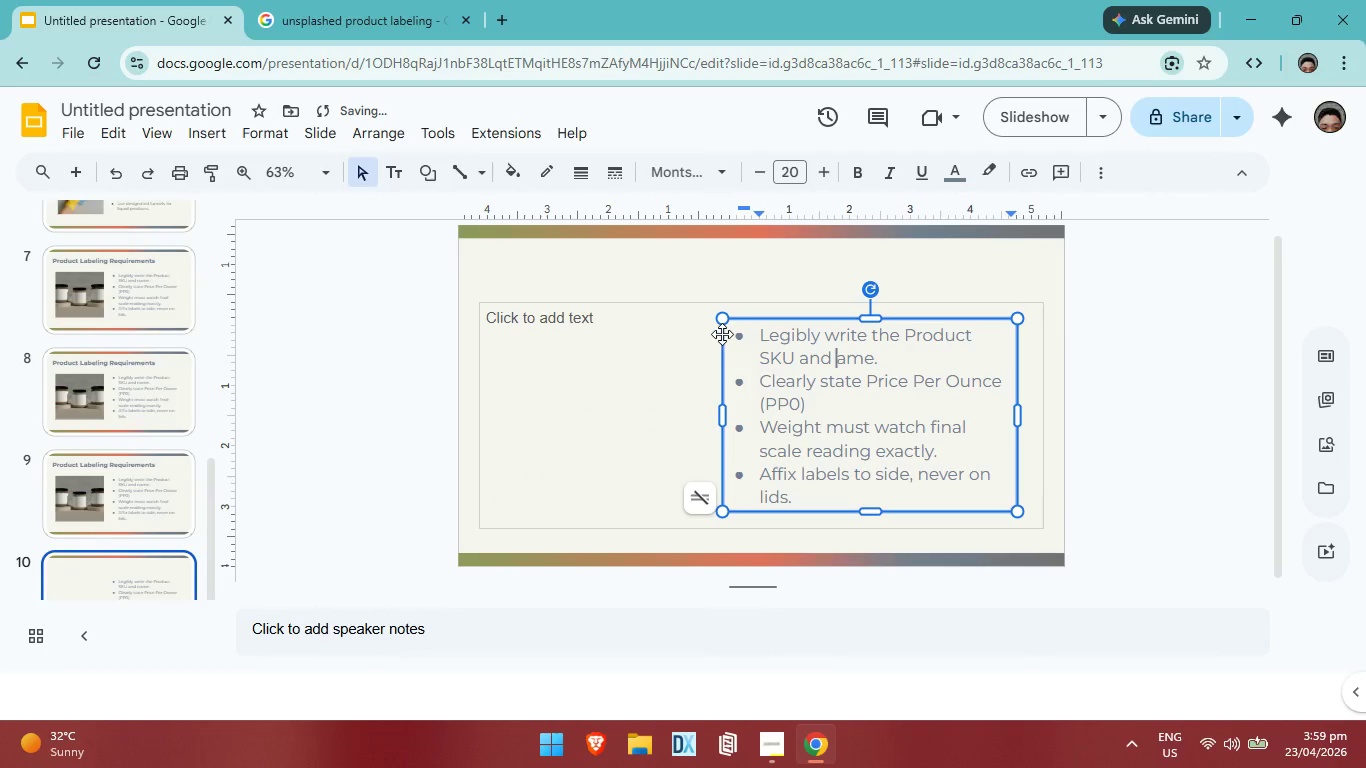 
left_click_drag(start_coordinate=[720, 334], to_coordinate=[841, 433])
 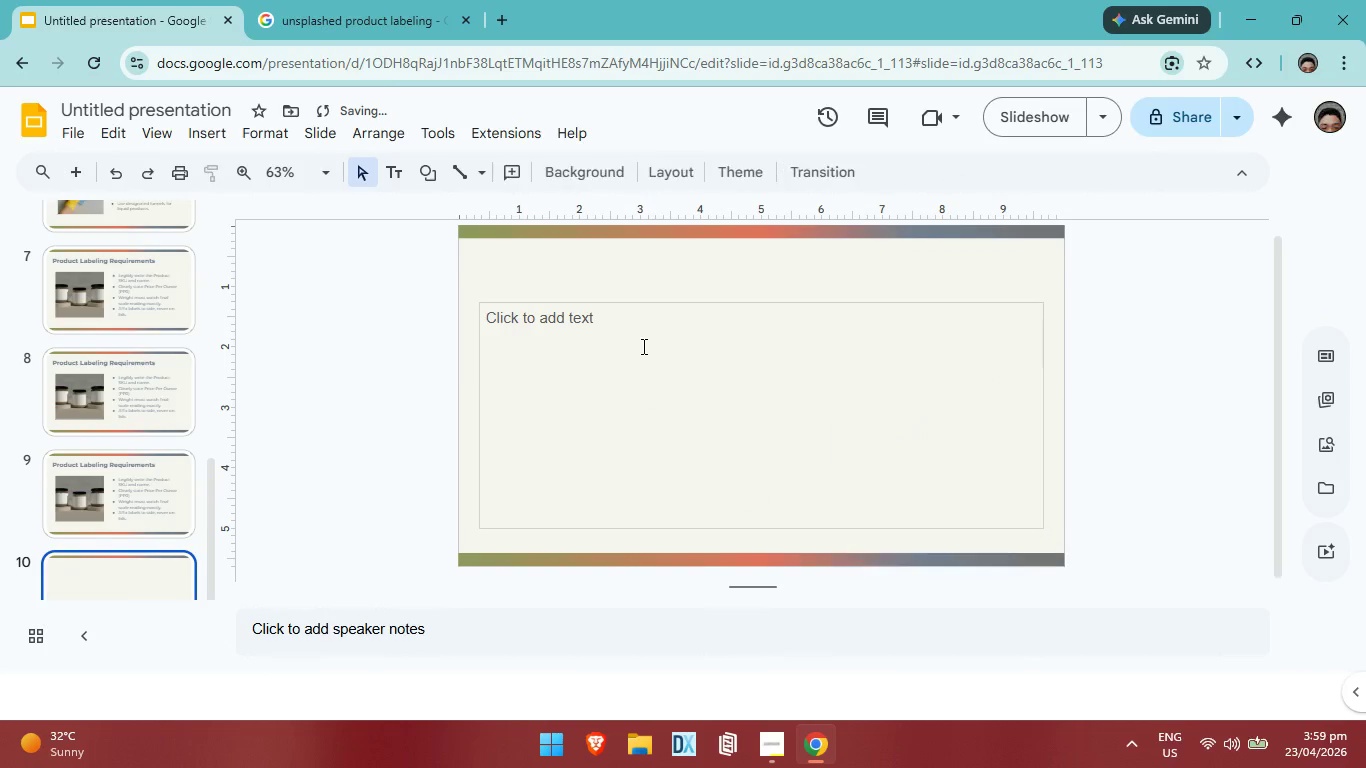 
key(Backspace)
 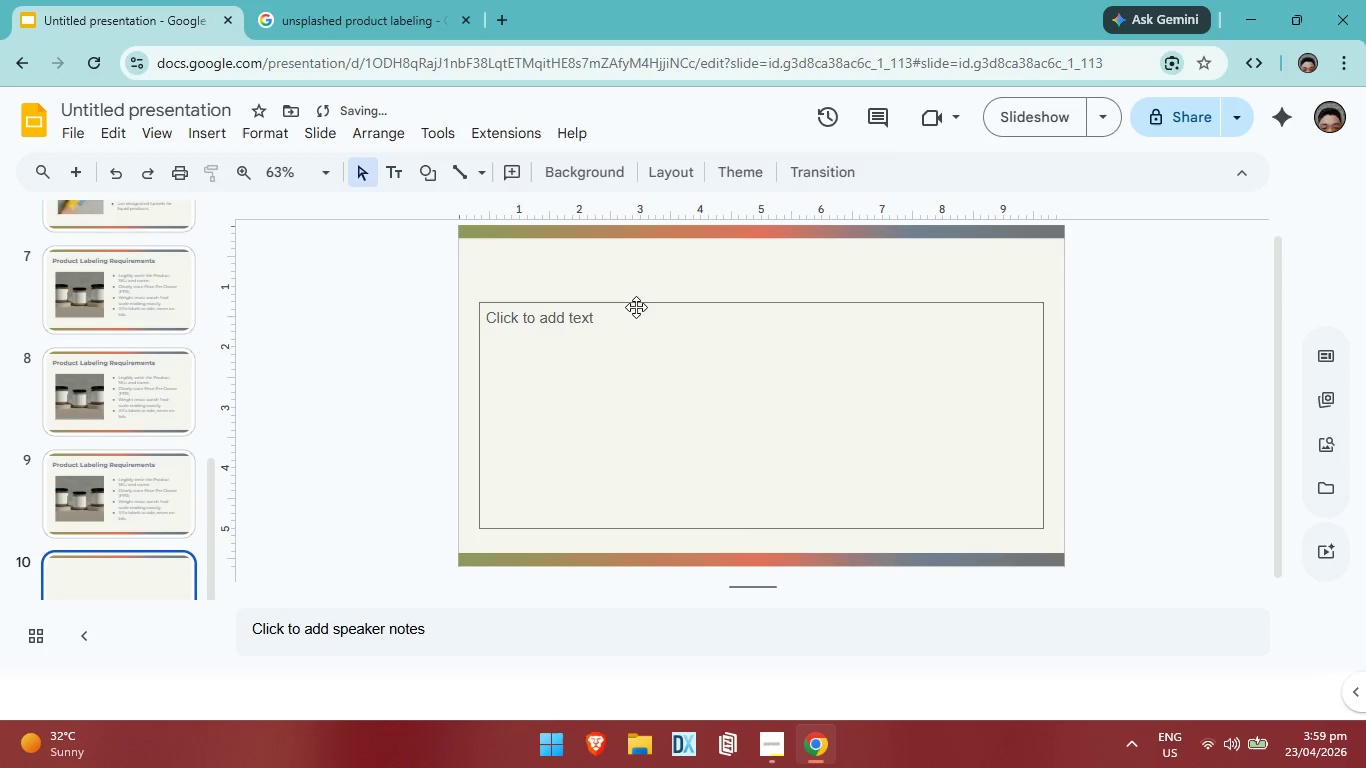 
left_click([636, 307])
 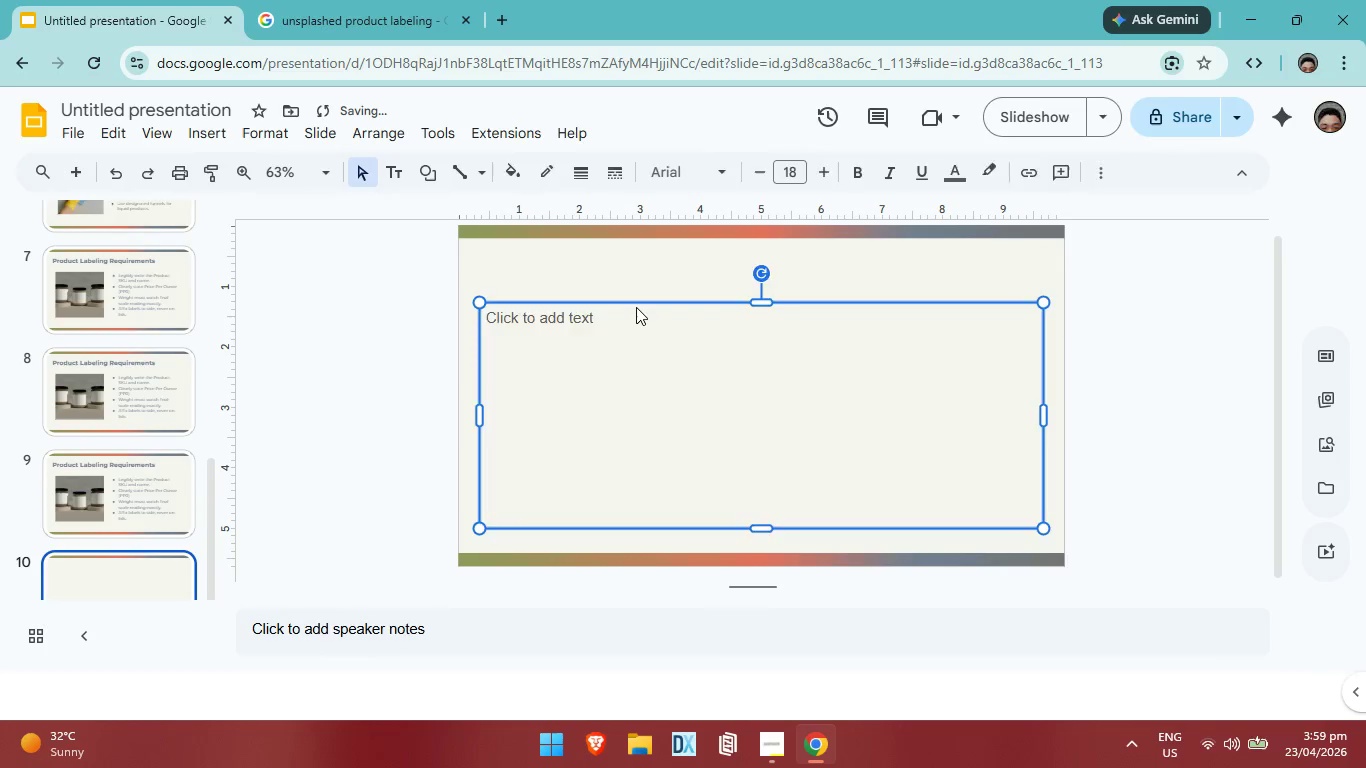 
key(Backspace)
 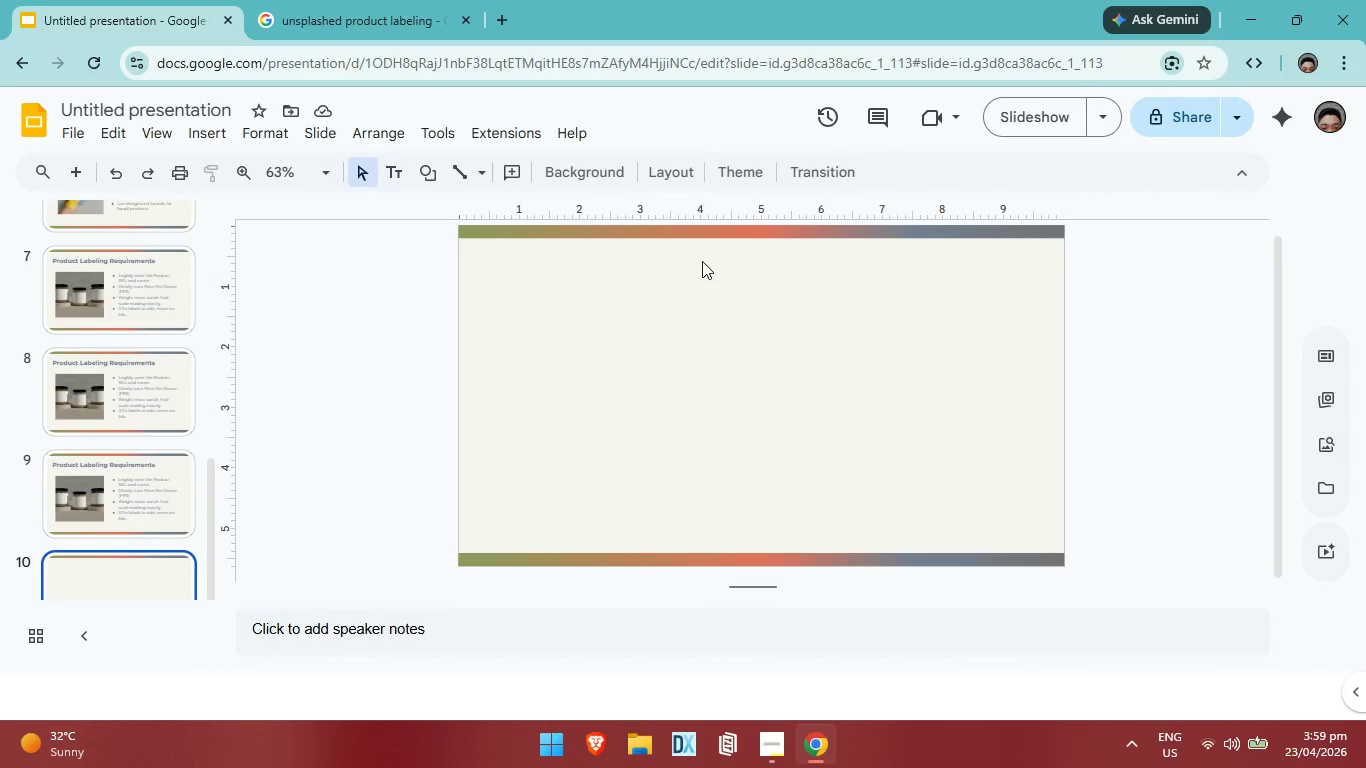 
wait(11.95)
 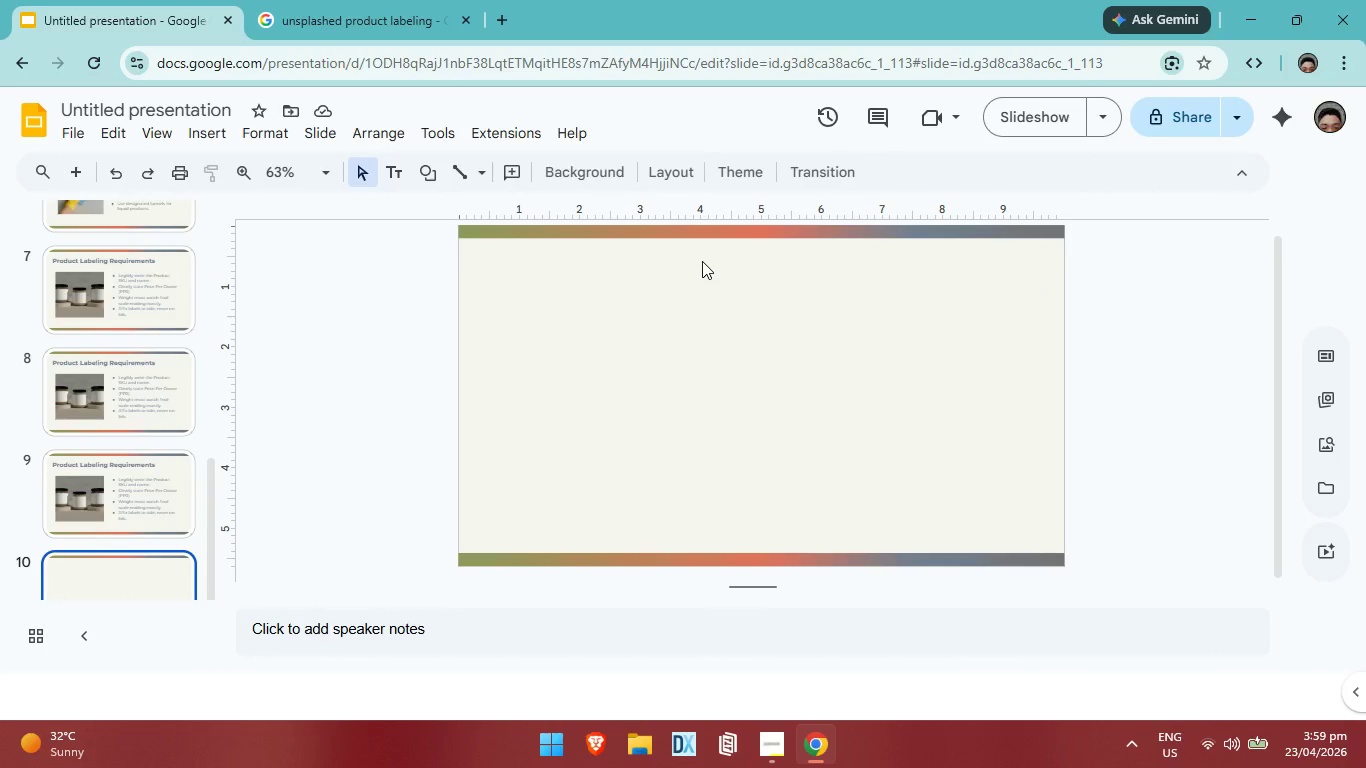 
left_click([702, 278])
 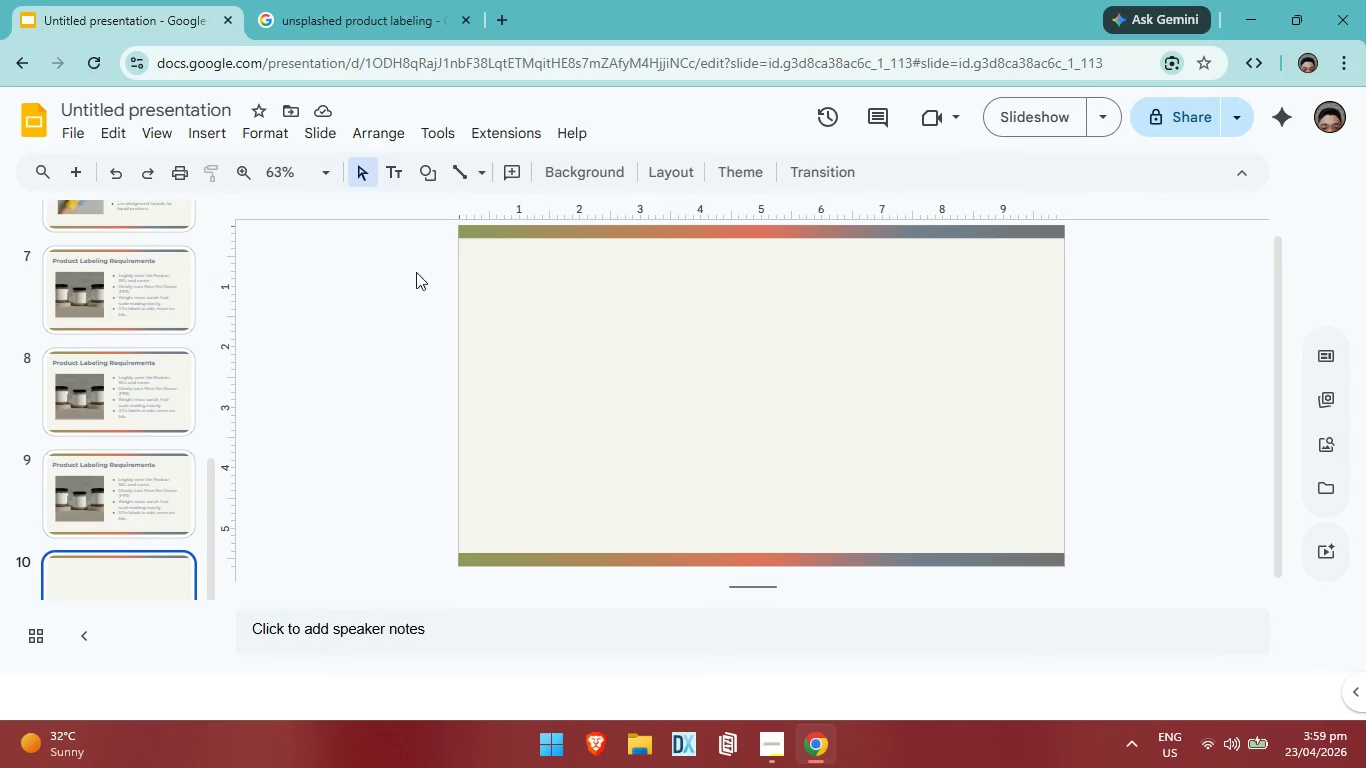 
left_click([650, 318])
 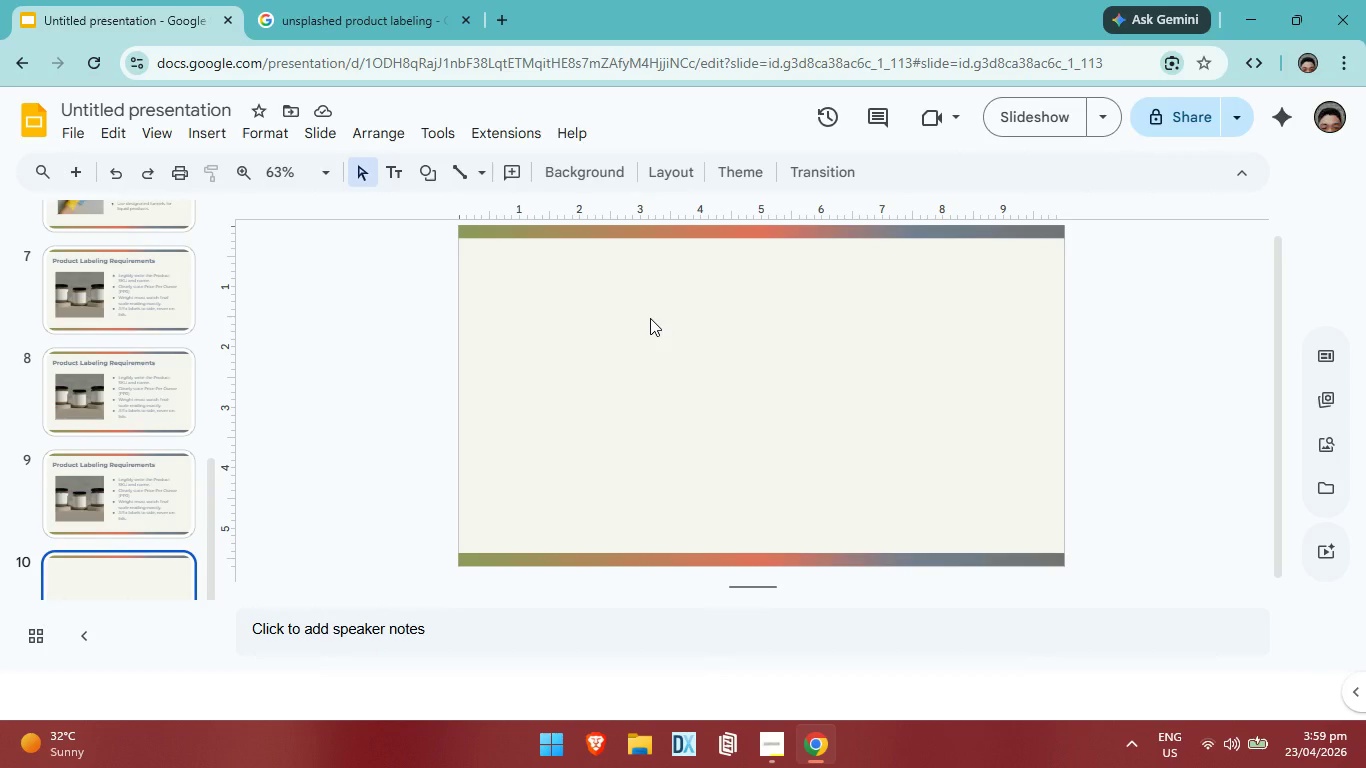 
left_click([650, 318])
 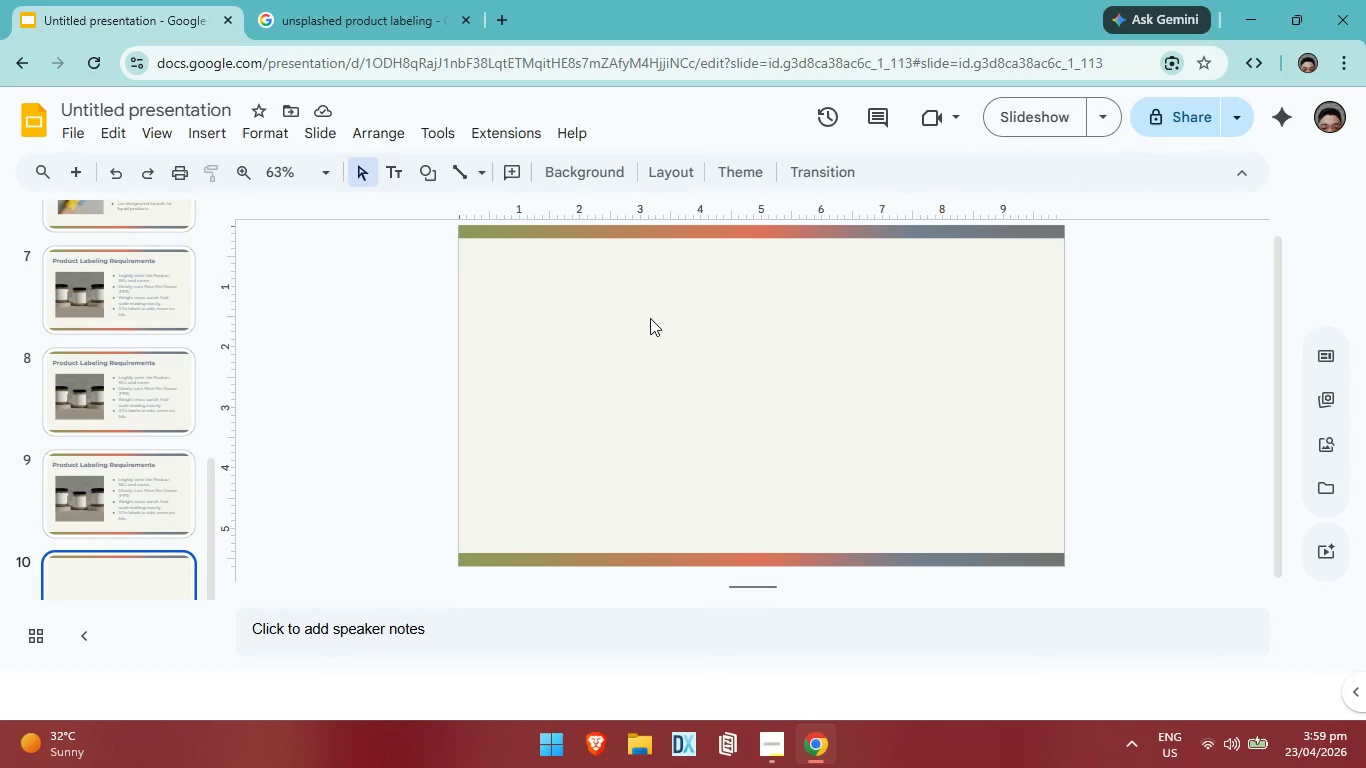 
left_click([650, 318])
 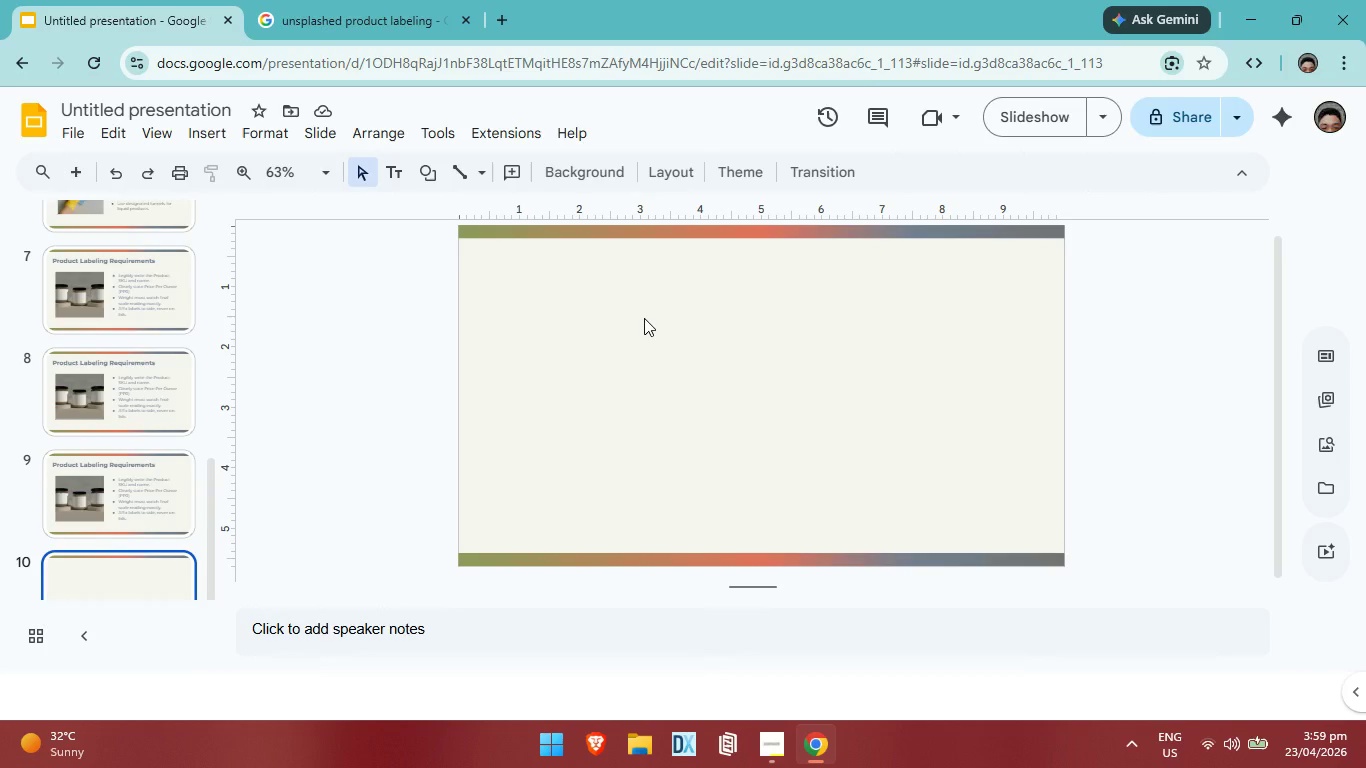 
left_click([644, 318])
 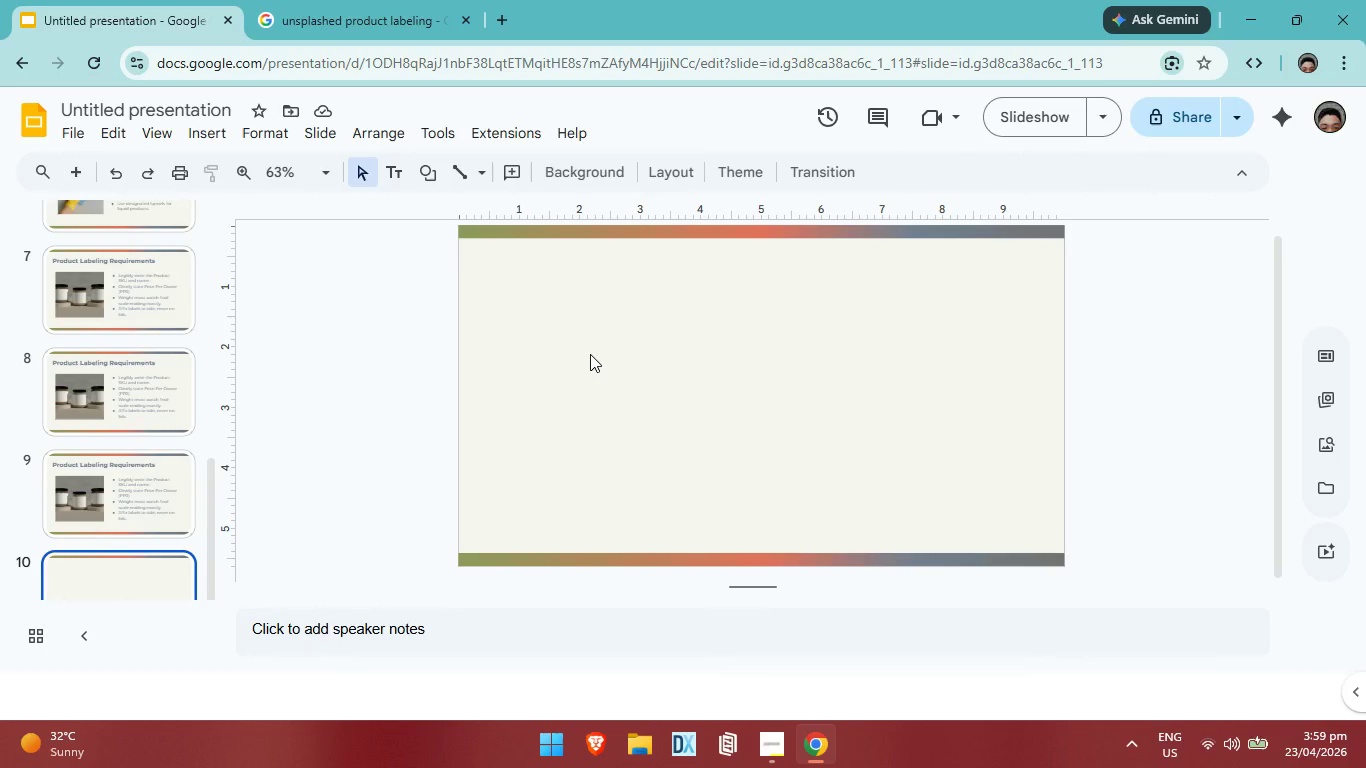 
left_click([590, 354])
 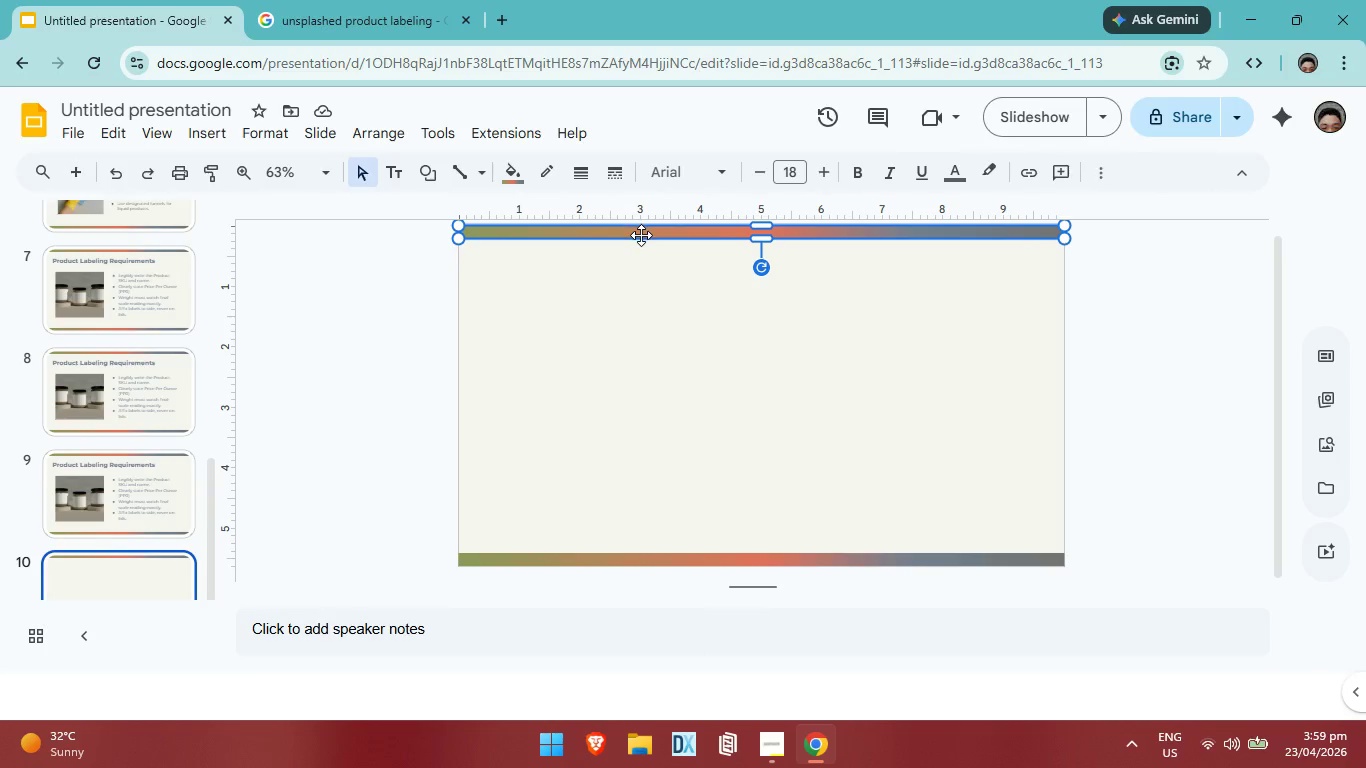 
key(Backspace)
 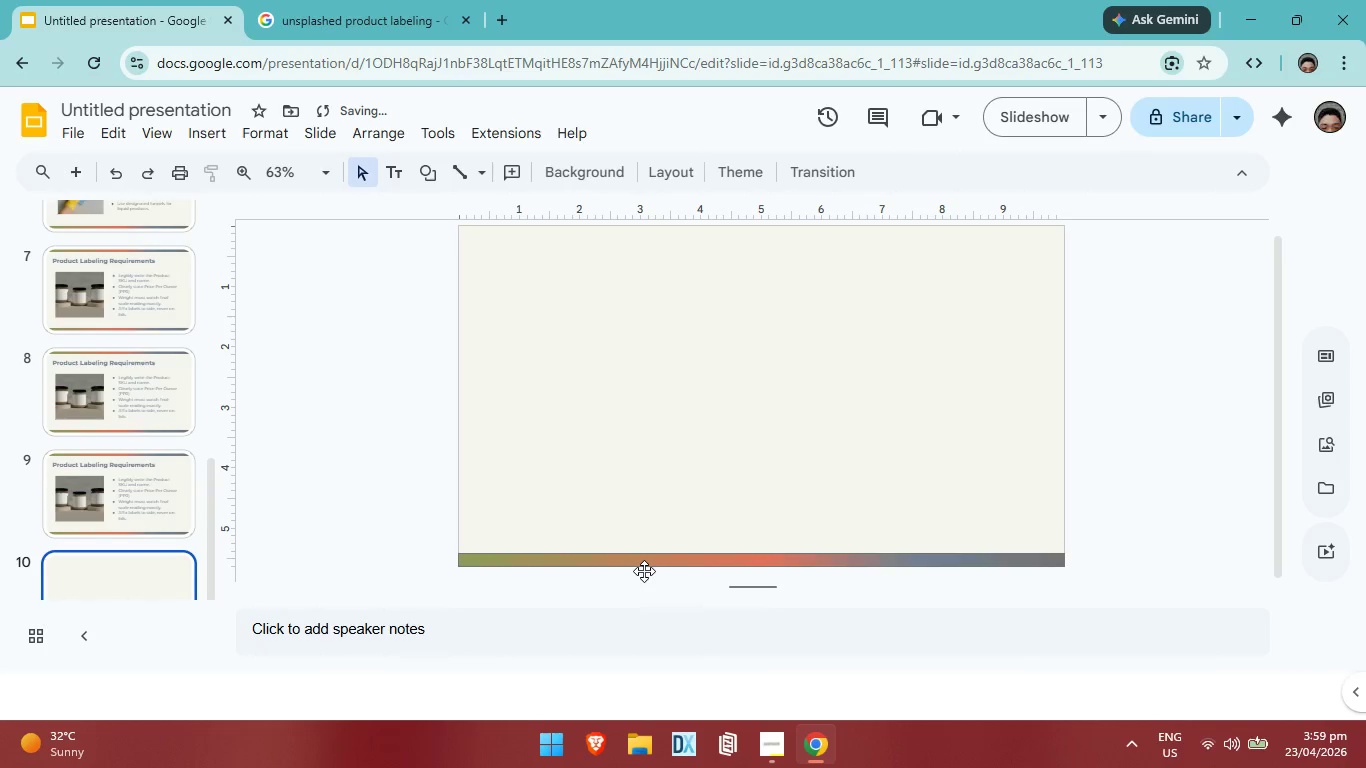 
left_click([644, 571])
 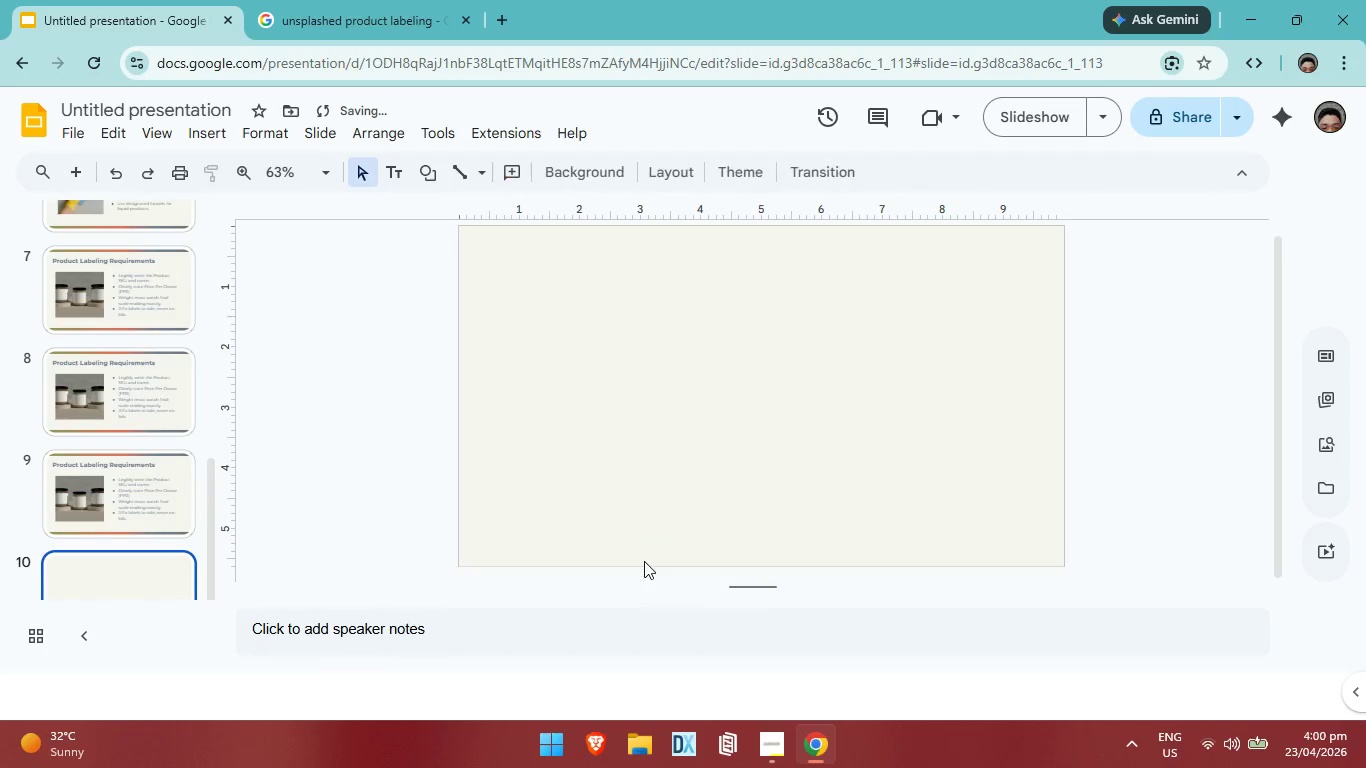 
key(Backspace)
 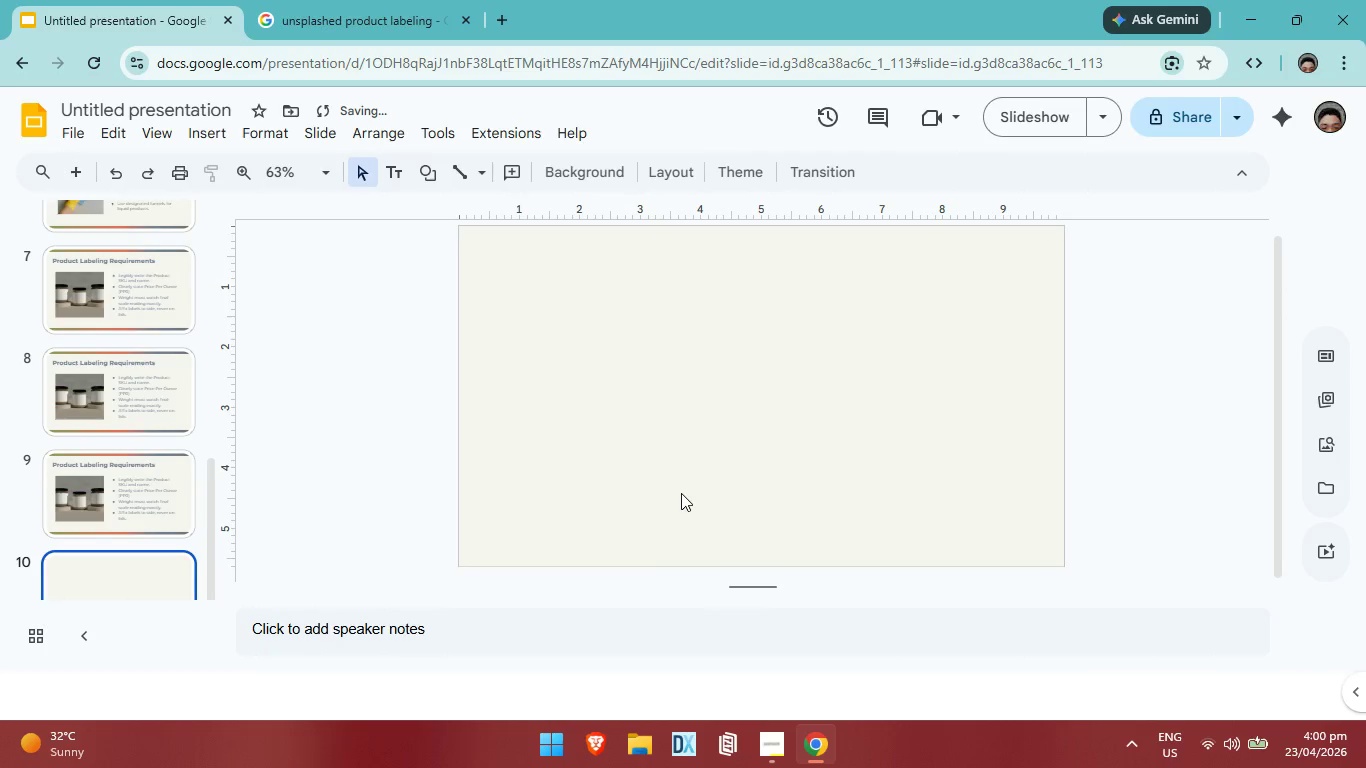 
scroll: coordinate [681, 492], scroll_direction: none, amount: 0.0
 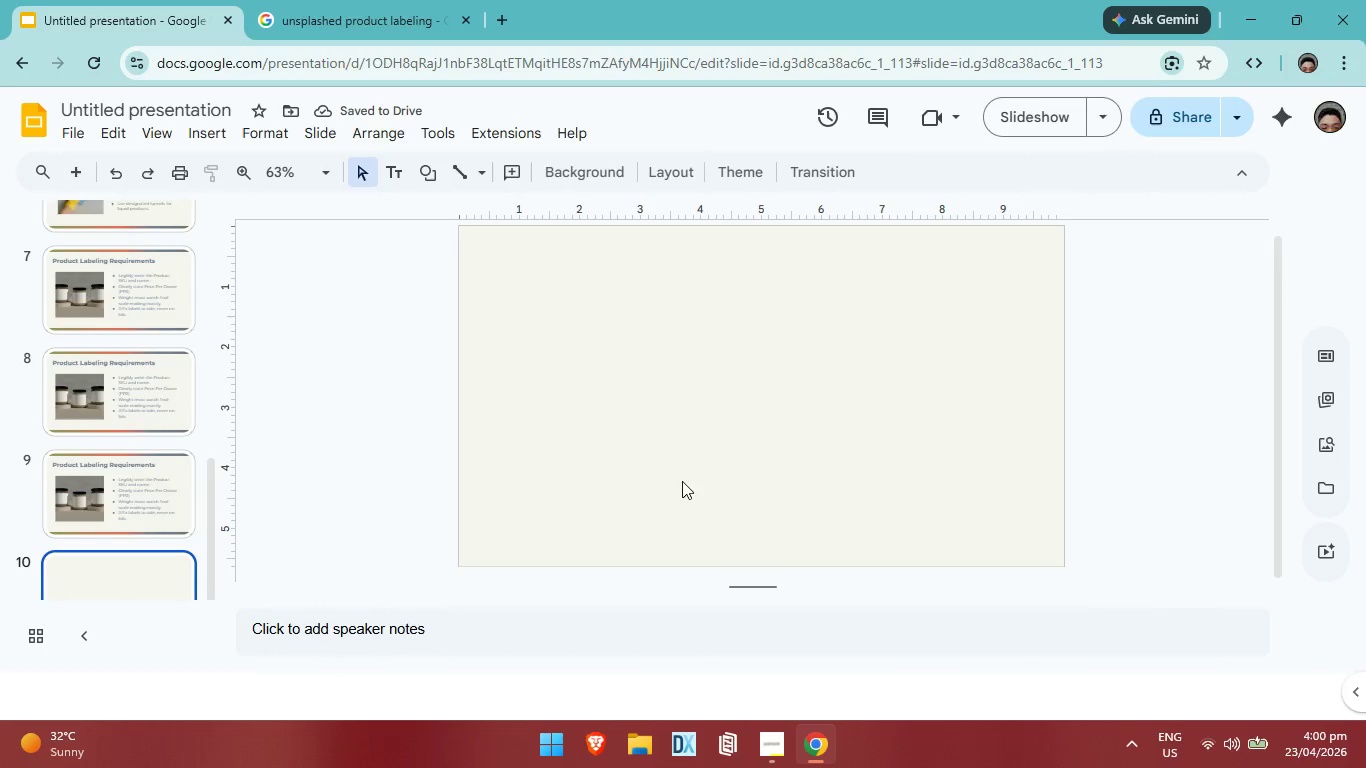 
scroll: coordinate [640, 431], scroll_direction: up, amount: 4.0
 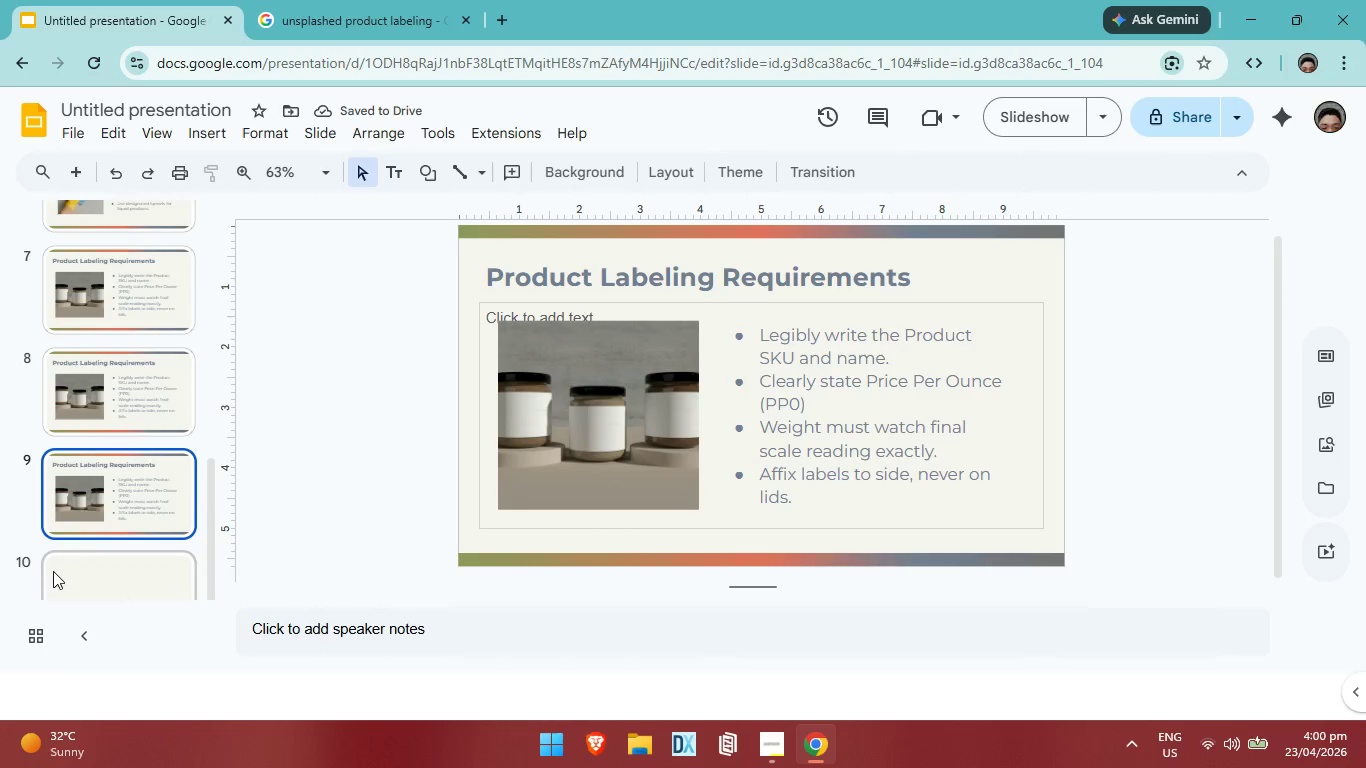 
left_click([129, 573])
 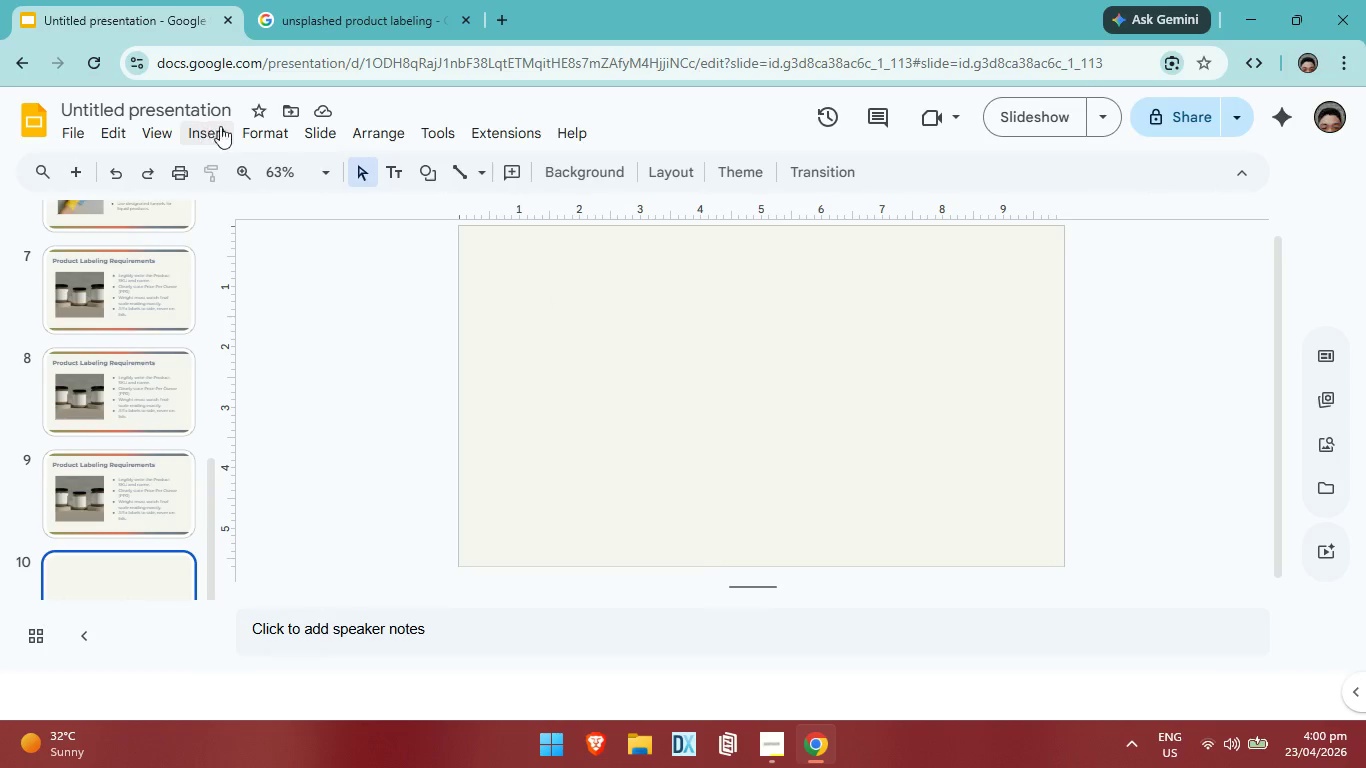 
scroll: coordinate [98, 520], scroll_direction: down, amount: 3.0
 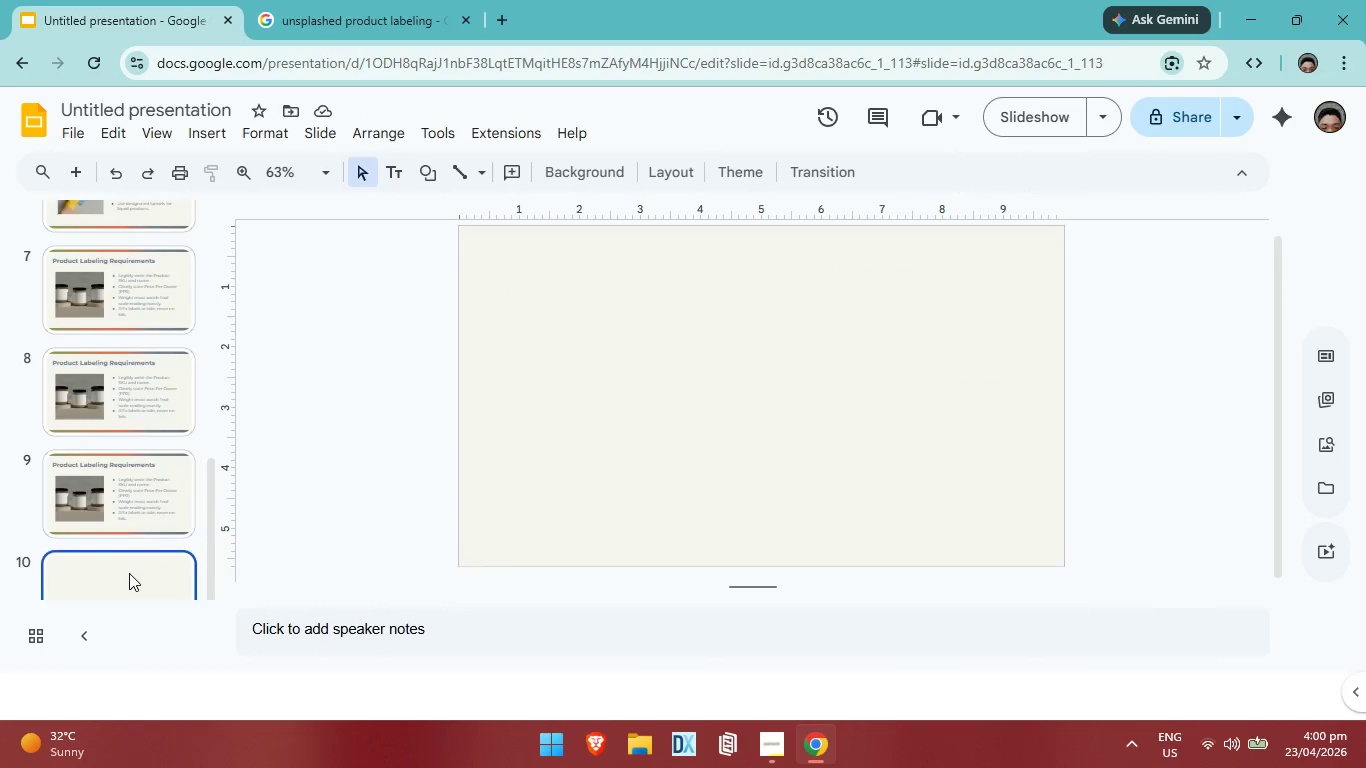 
left_click([603, 289])
 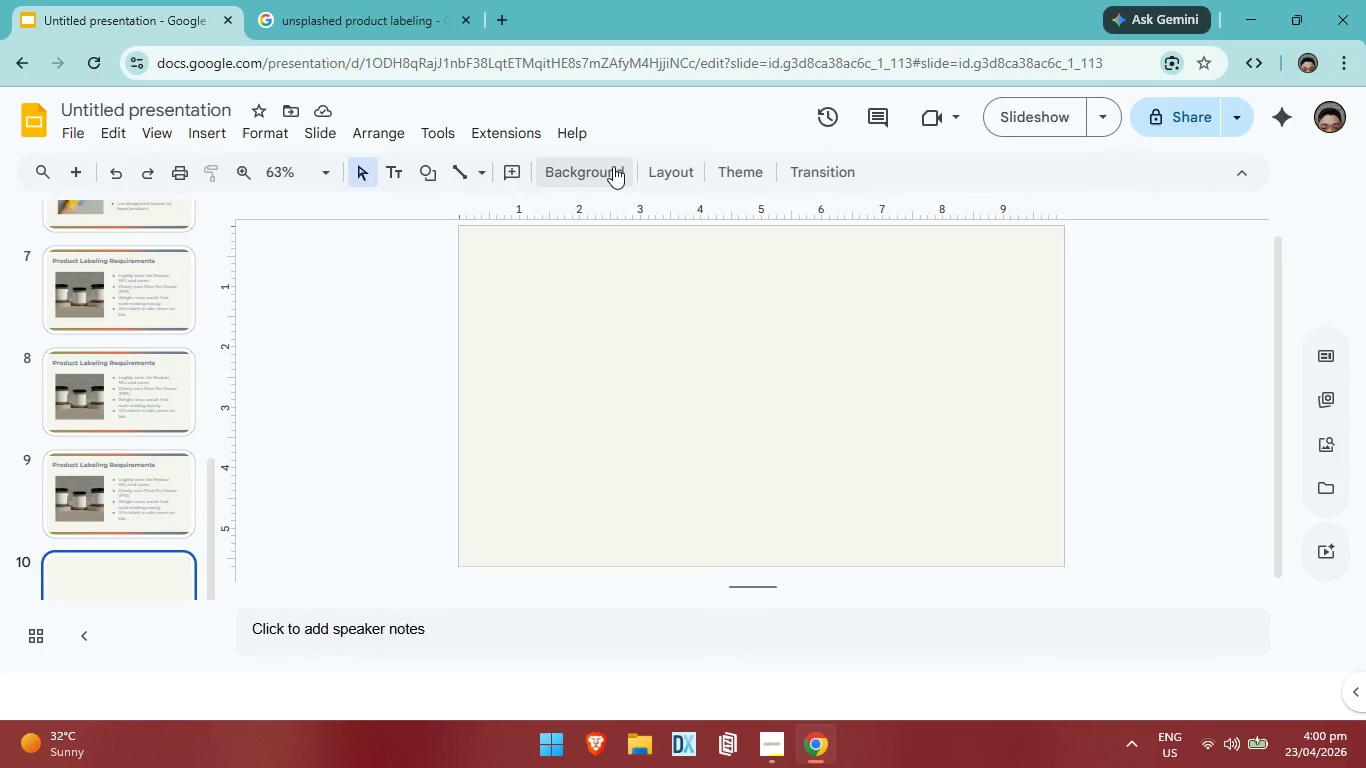 
left_click([613, 166])
 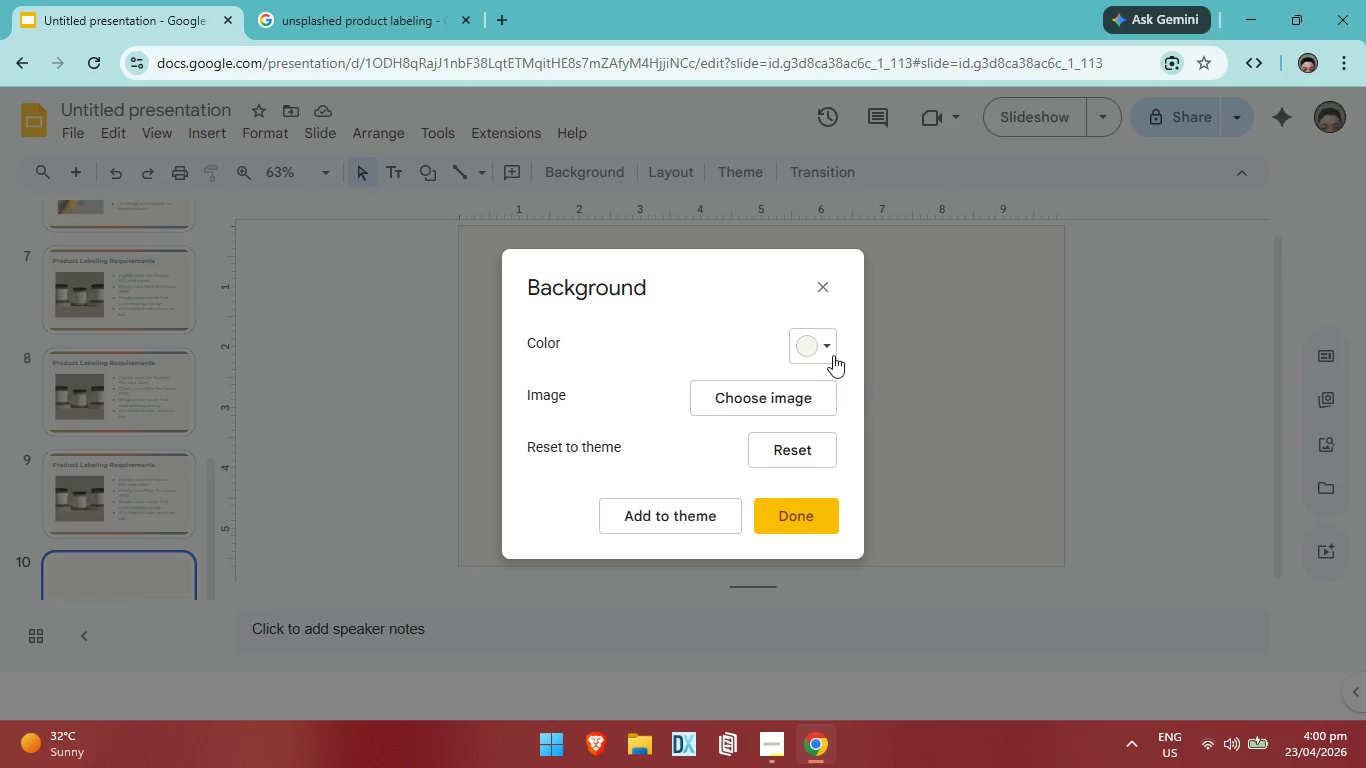 
left_click([801, 356])
 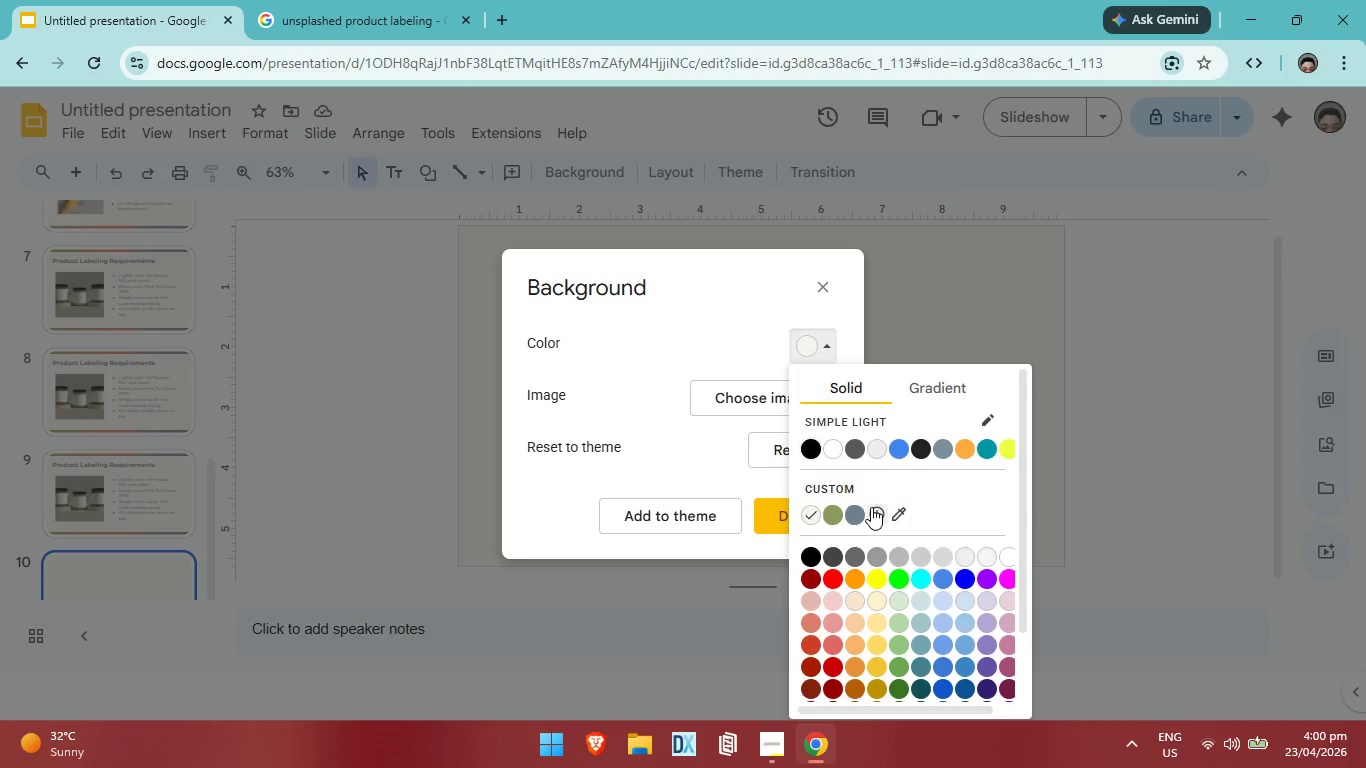 
left_click([854, 515])
 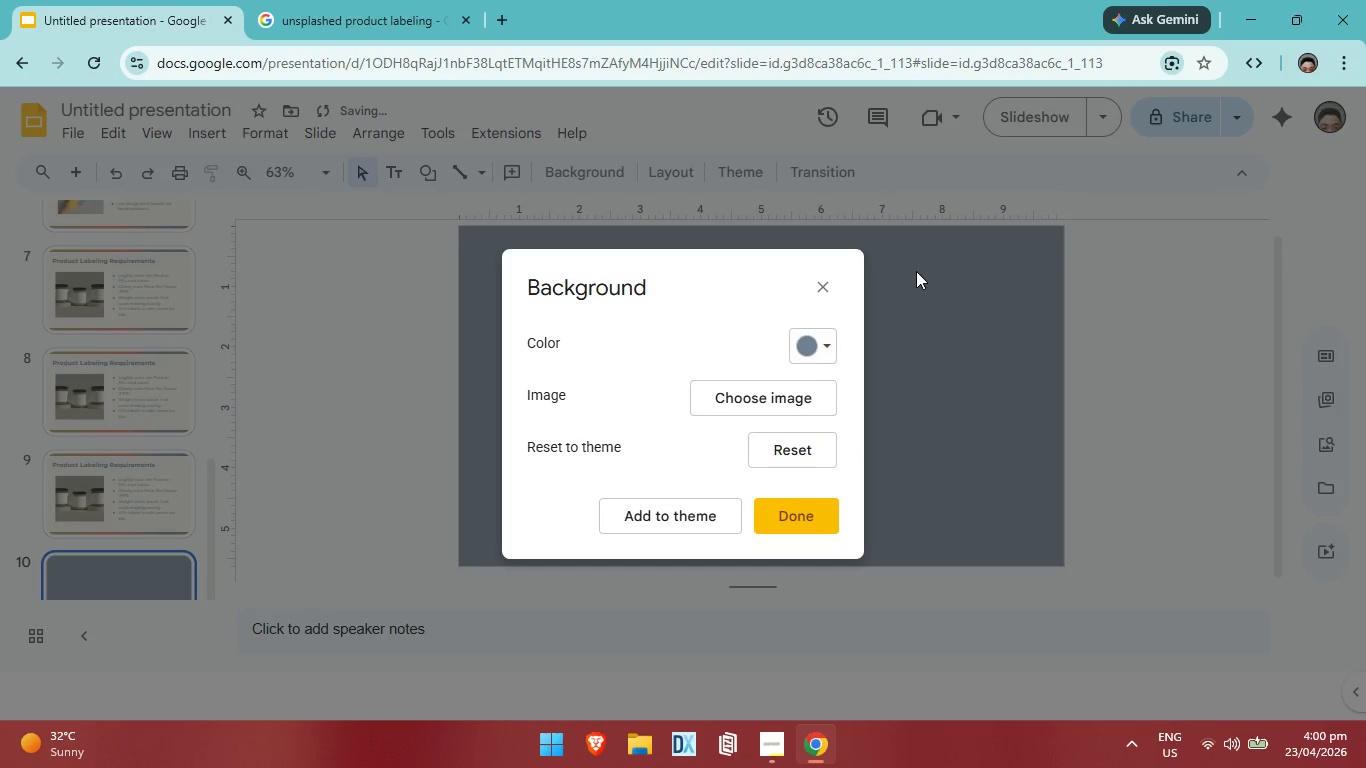 
left_click([916, 271])
 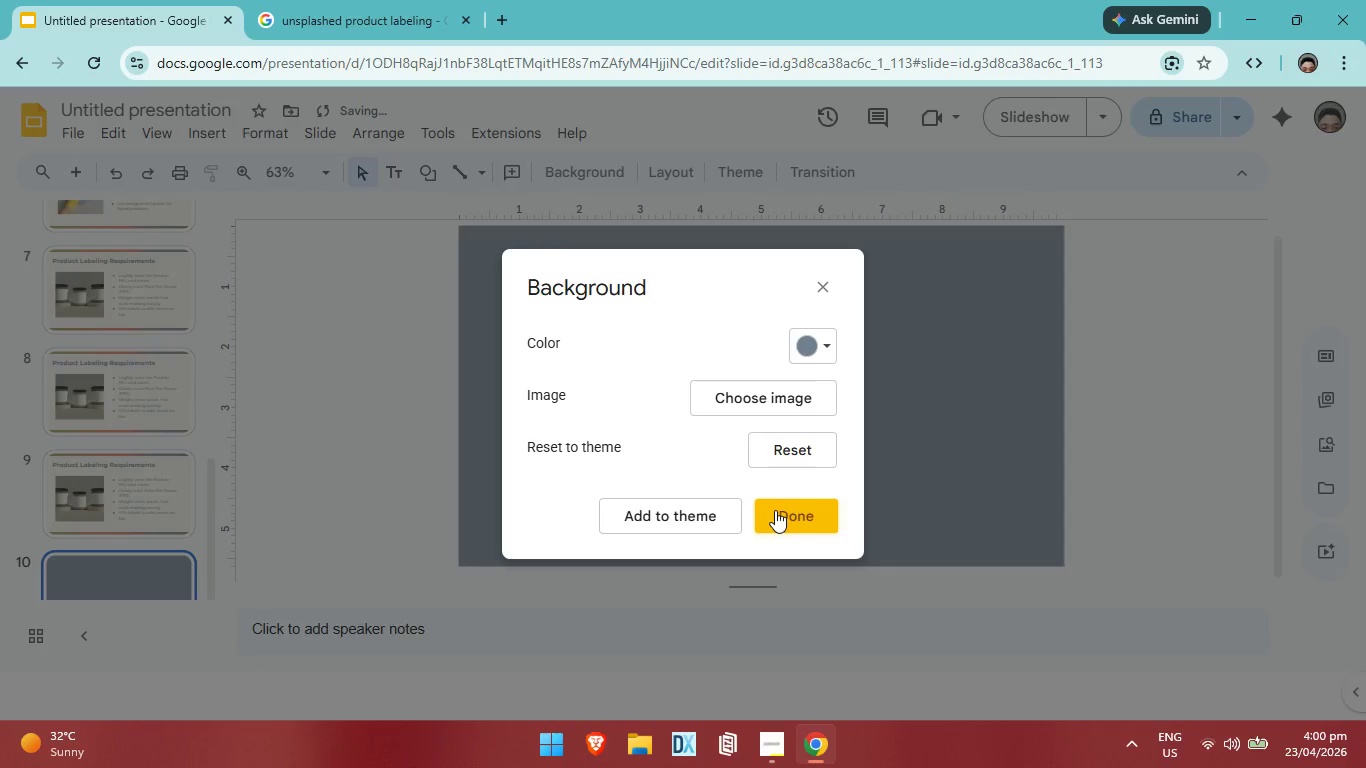 
left_click([775, 510])
 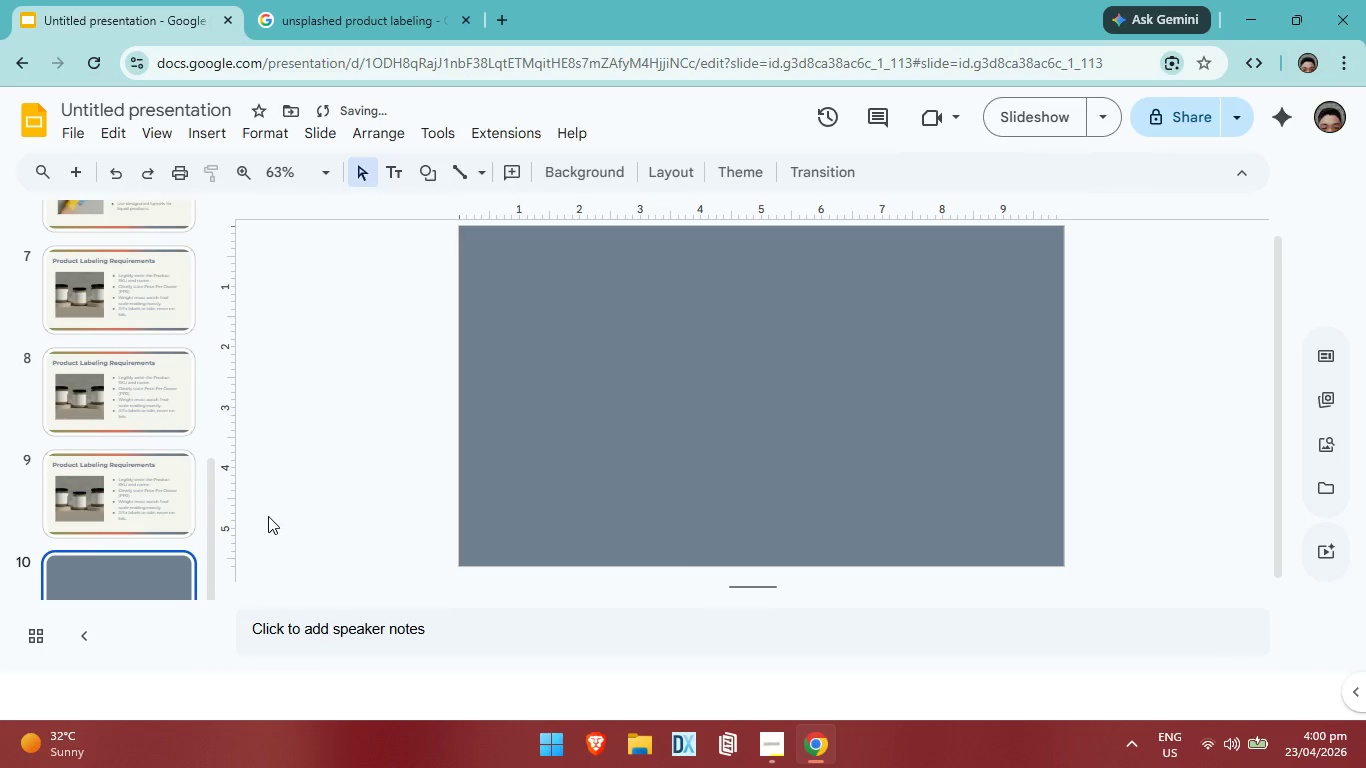 
scroll: coordinate [268, 516], scroll_direction: down, amount: 2.0
 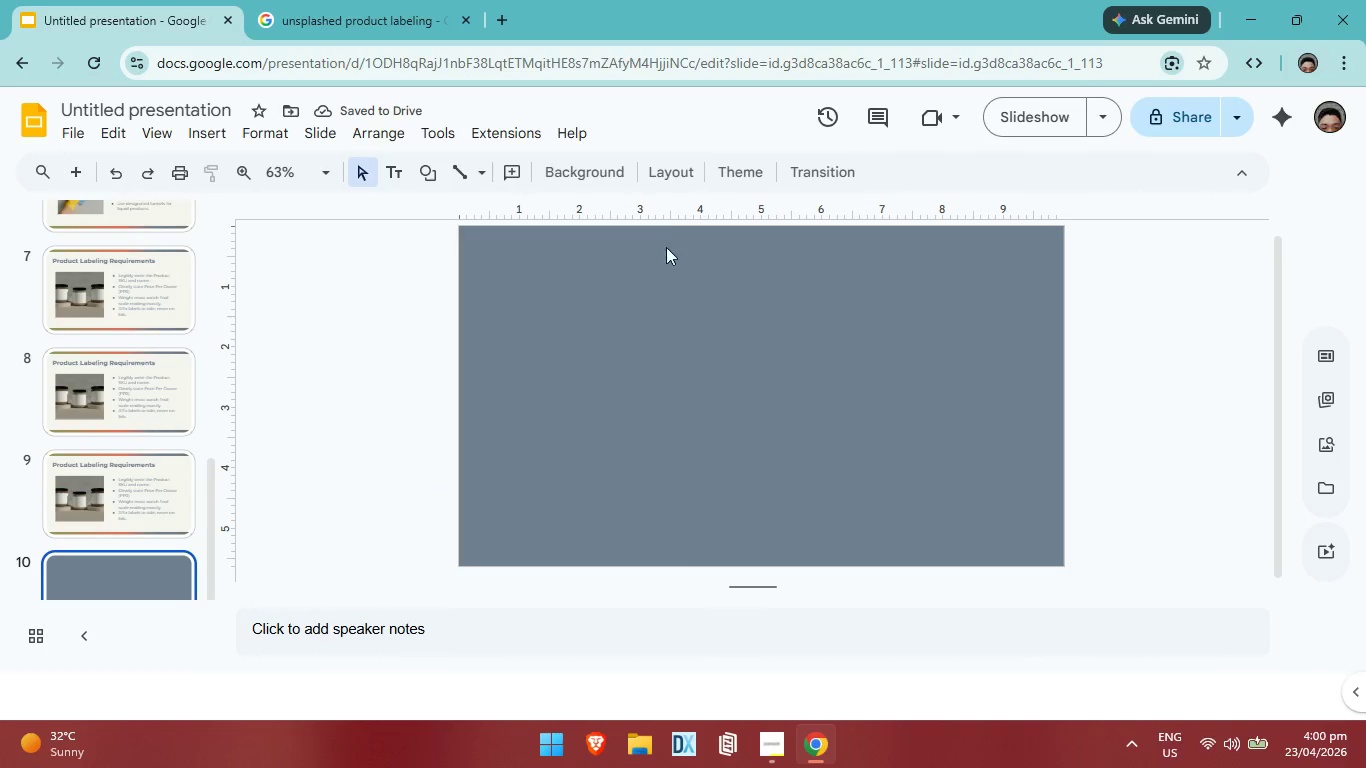 
left_click([677, 173])
 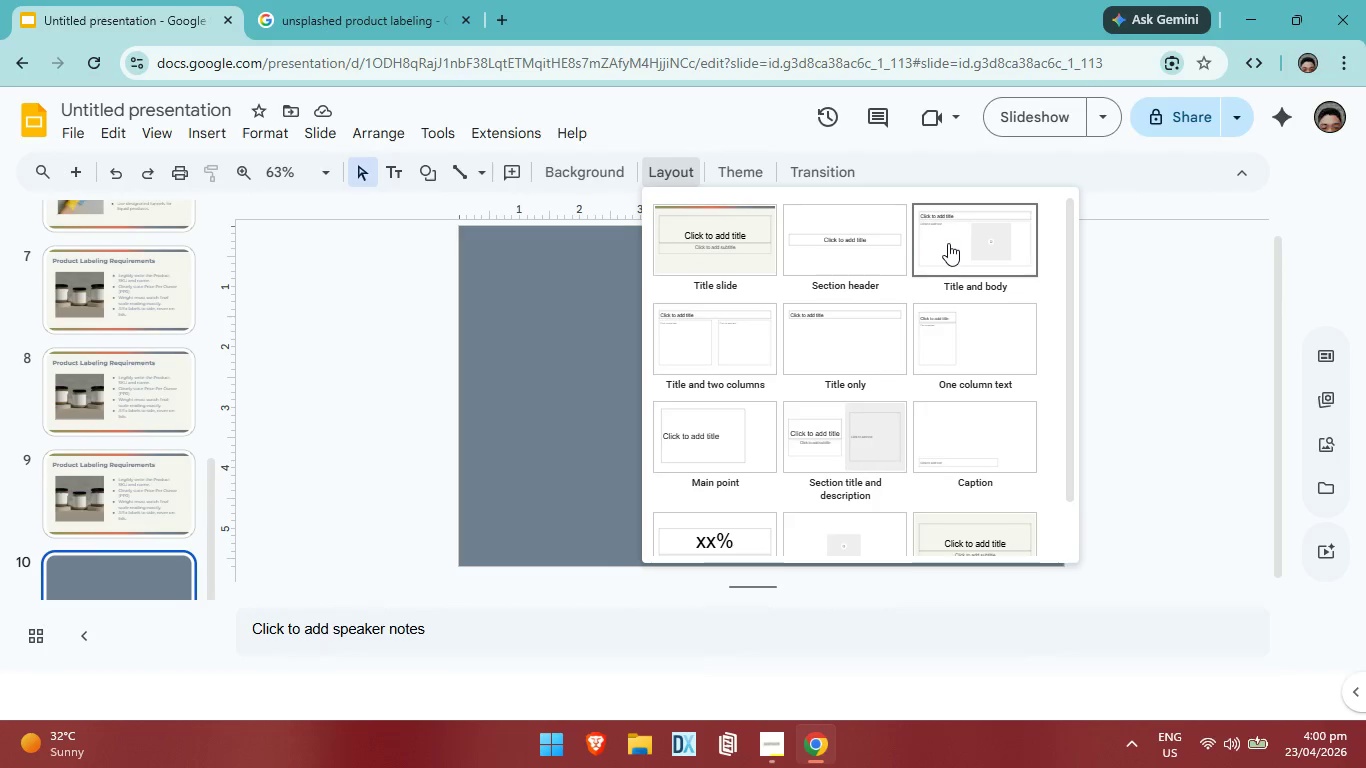 
left_click([948, 243])
 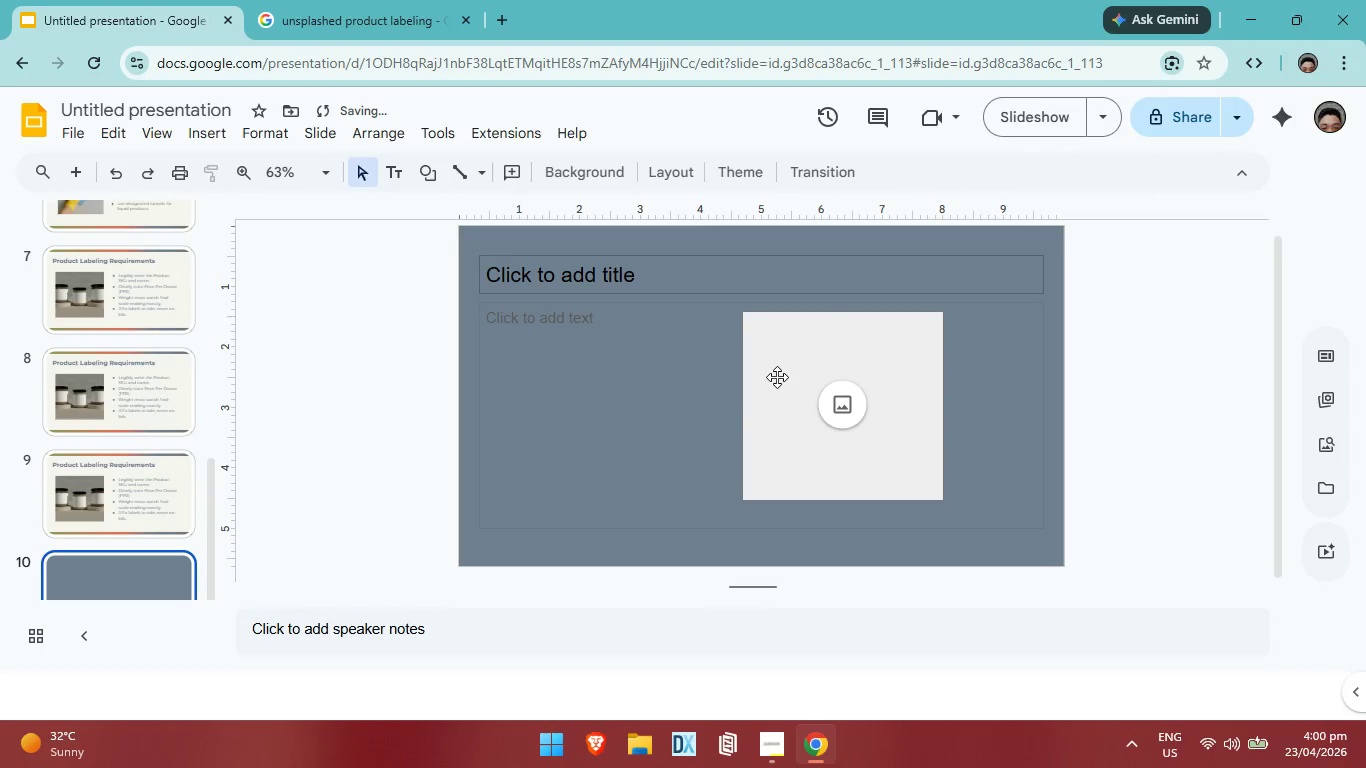 
left_click([777, 377])
 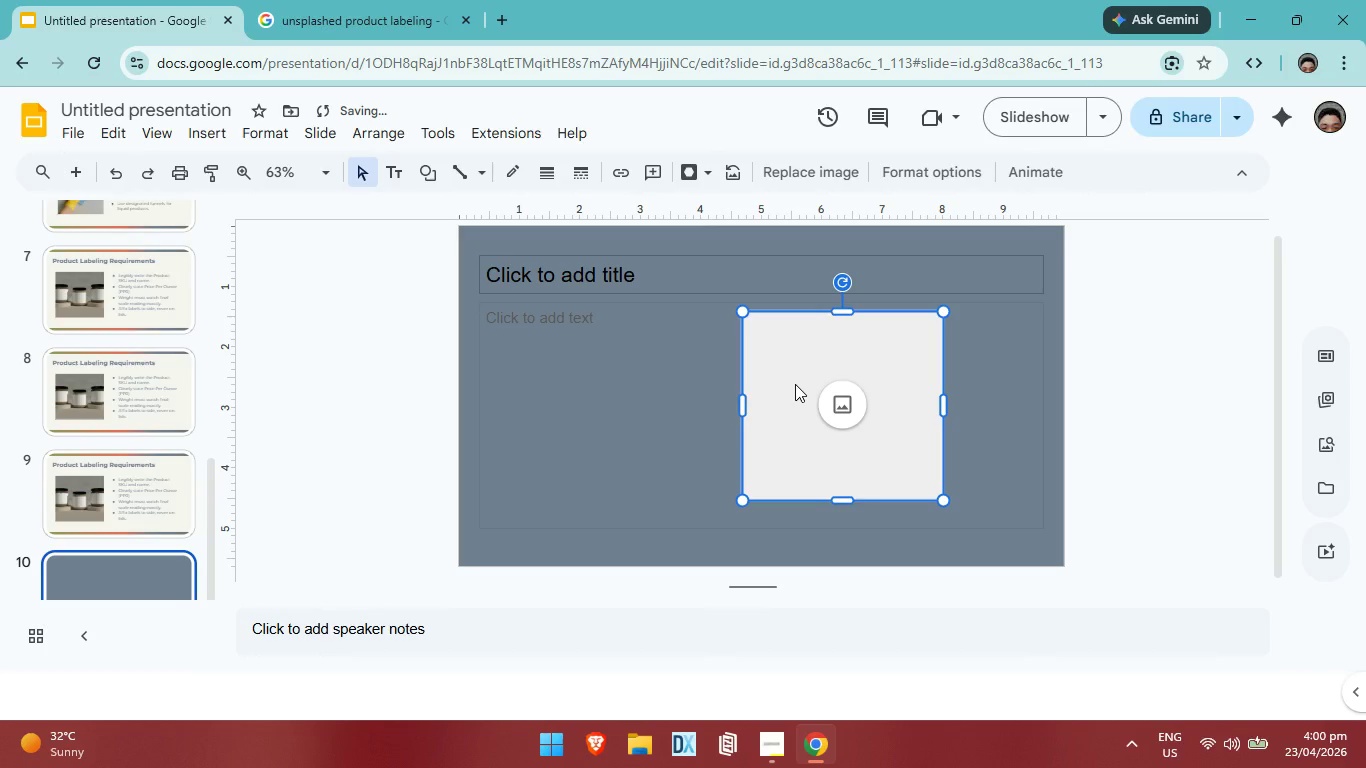 
key(Backspace)
 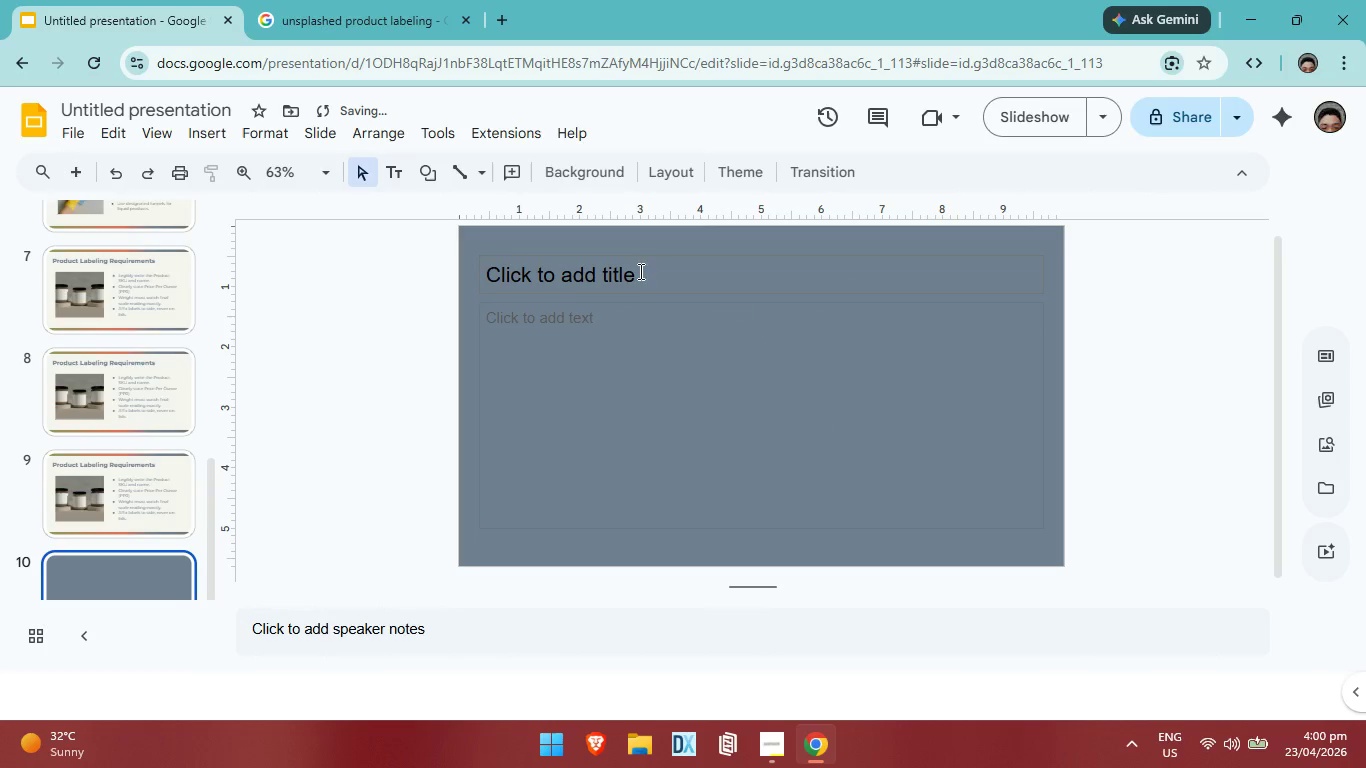 
left_click([640, 271])
 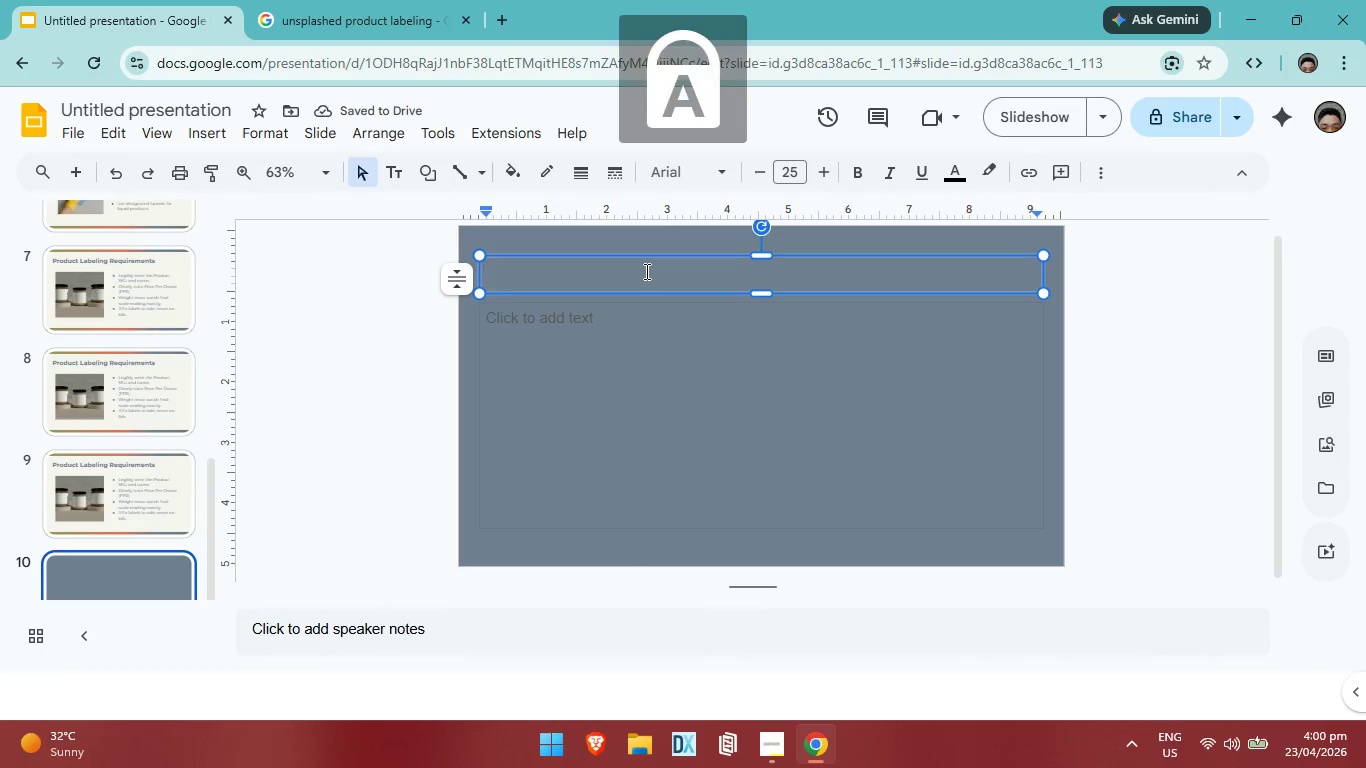 
type(Final Shift CHECK)
key(Backspace)
key(Backspace)
key(Backspace)
key(Backspace)
type(hek)
key(Backspace)
type(cklist )
 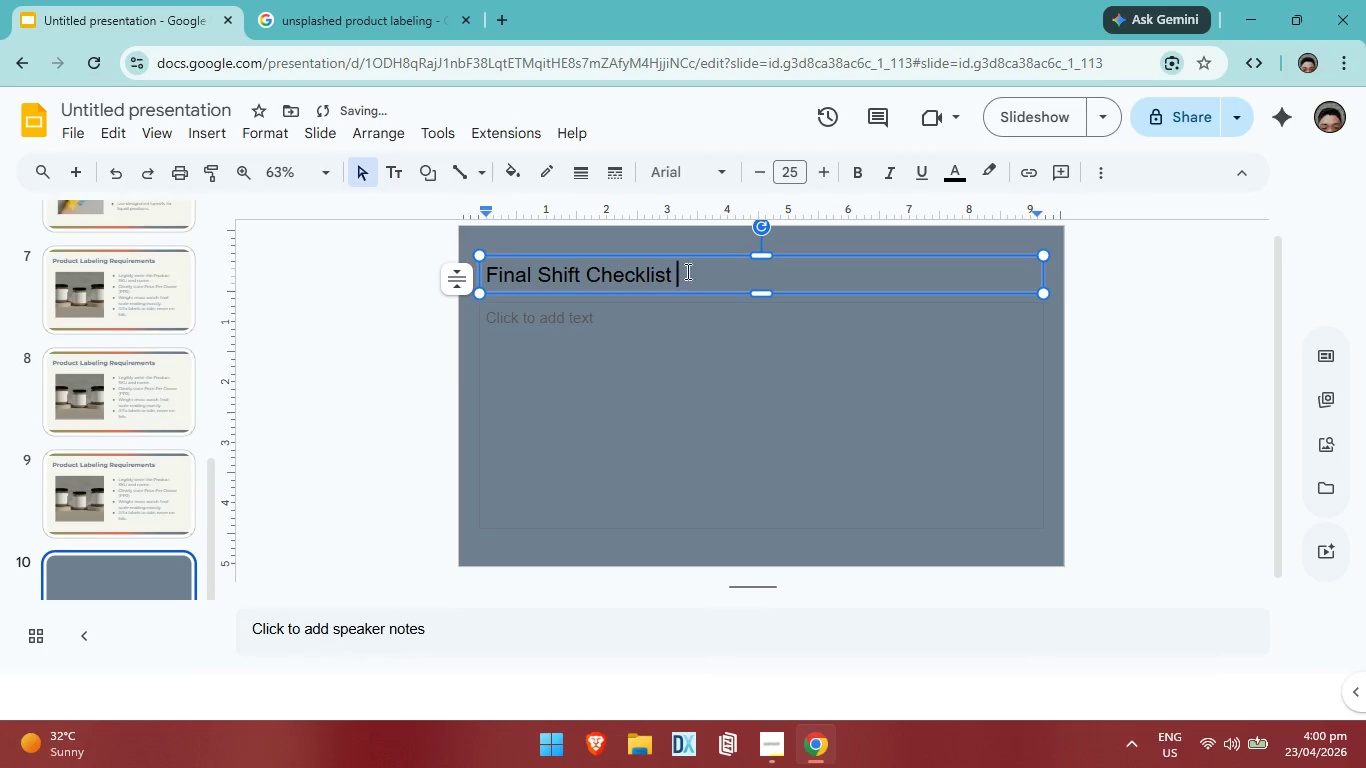 
left_click_drag(start_coordinate=[686, 271], to_coordinate=[473, 287])
 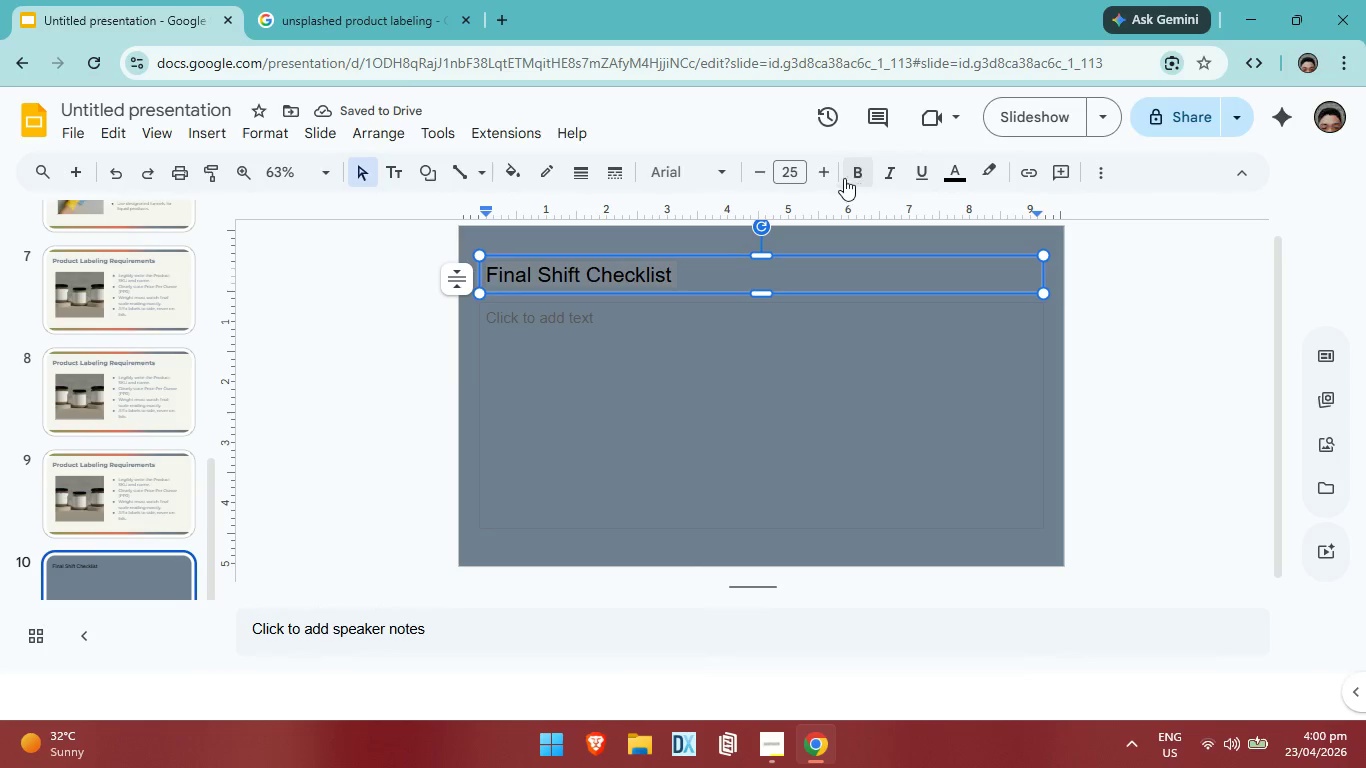 
left_click([725, 173])
 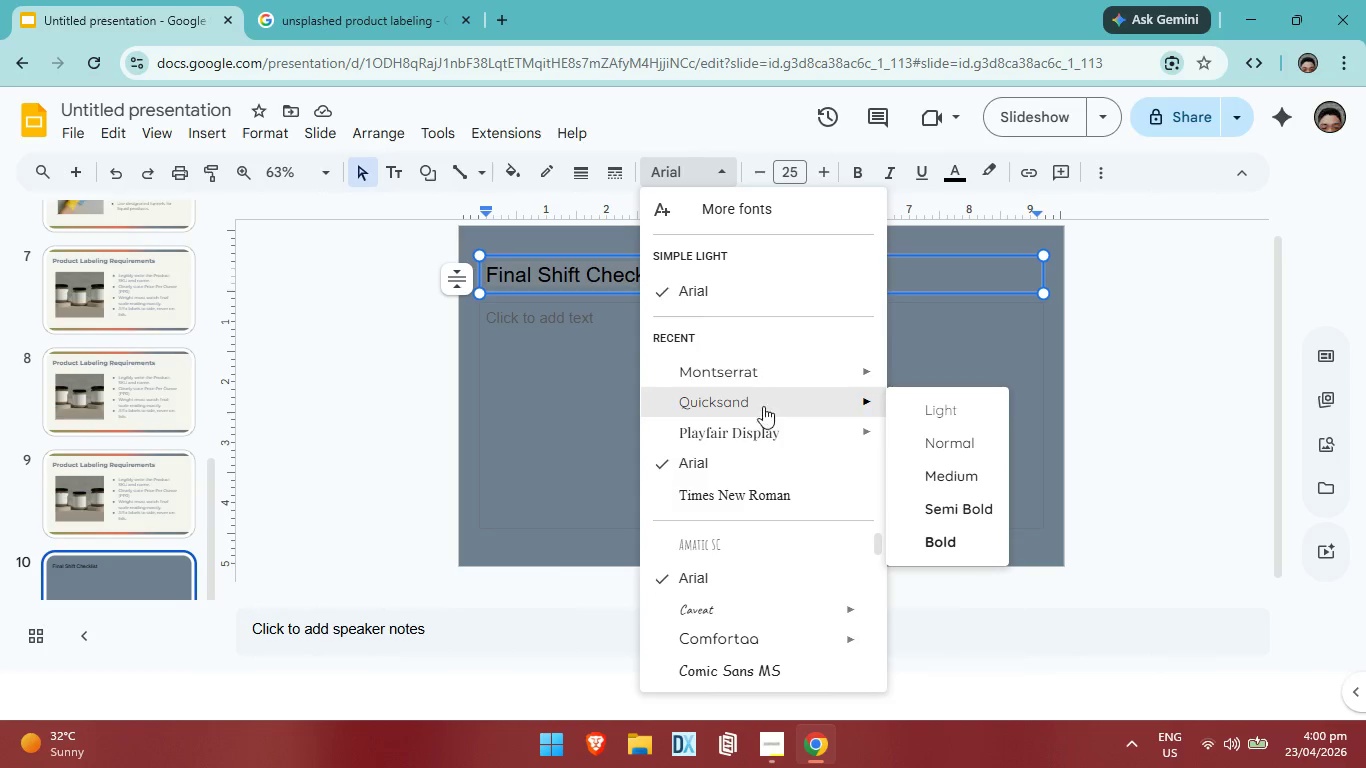 
wait(7.44)
 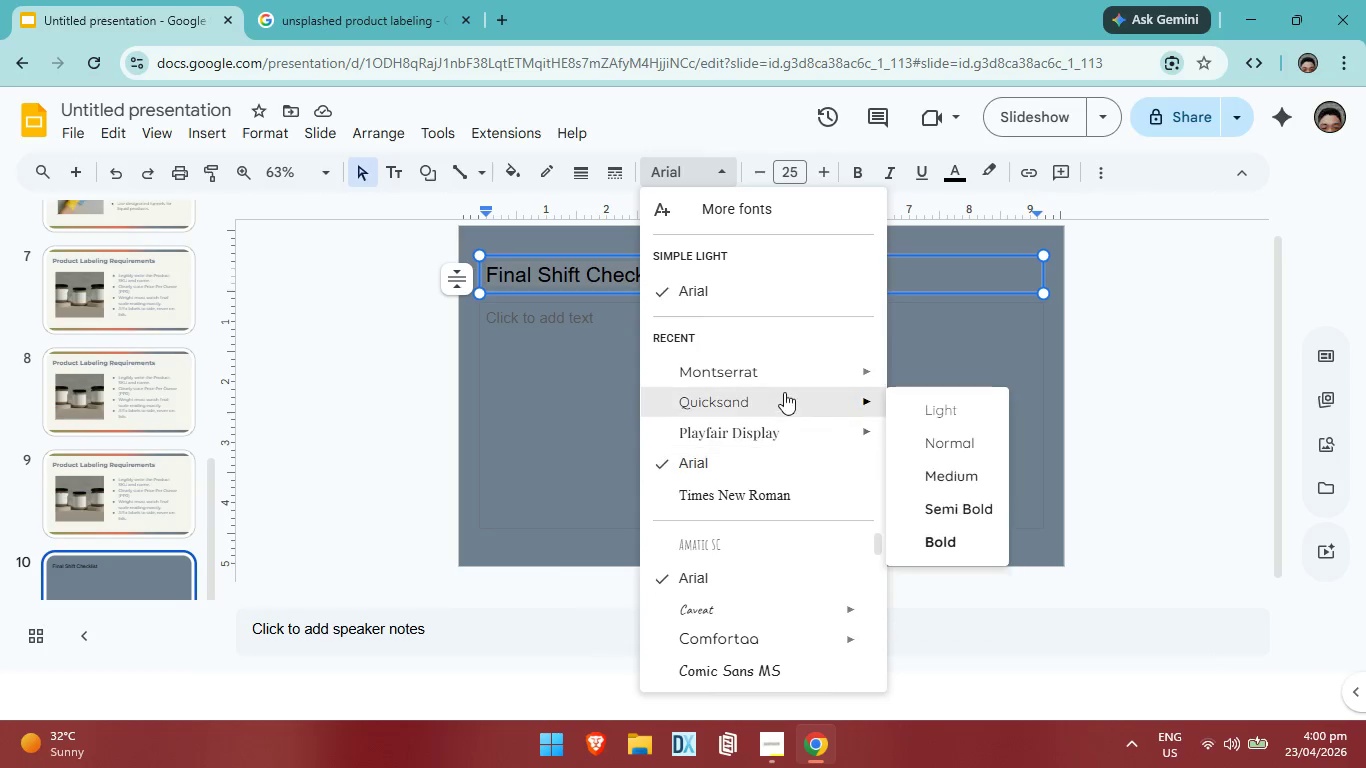 
left_click([792, 381])
 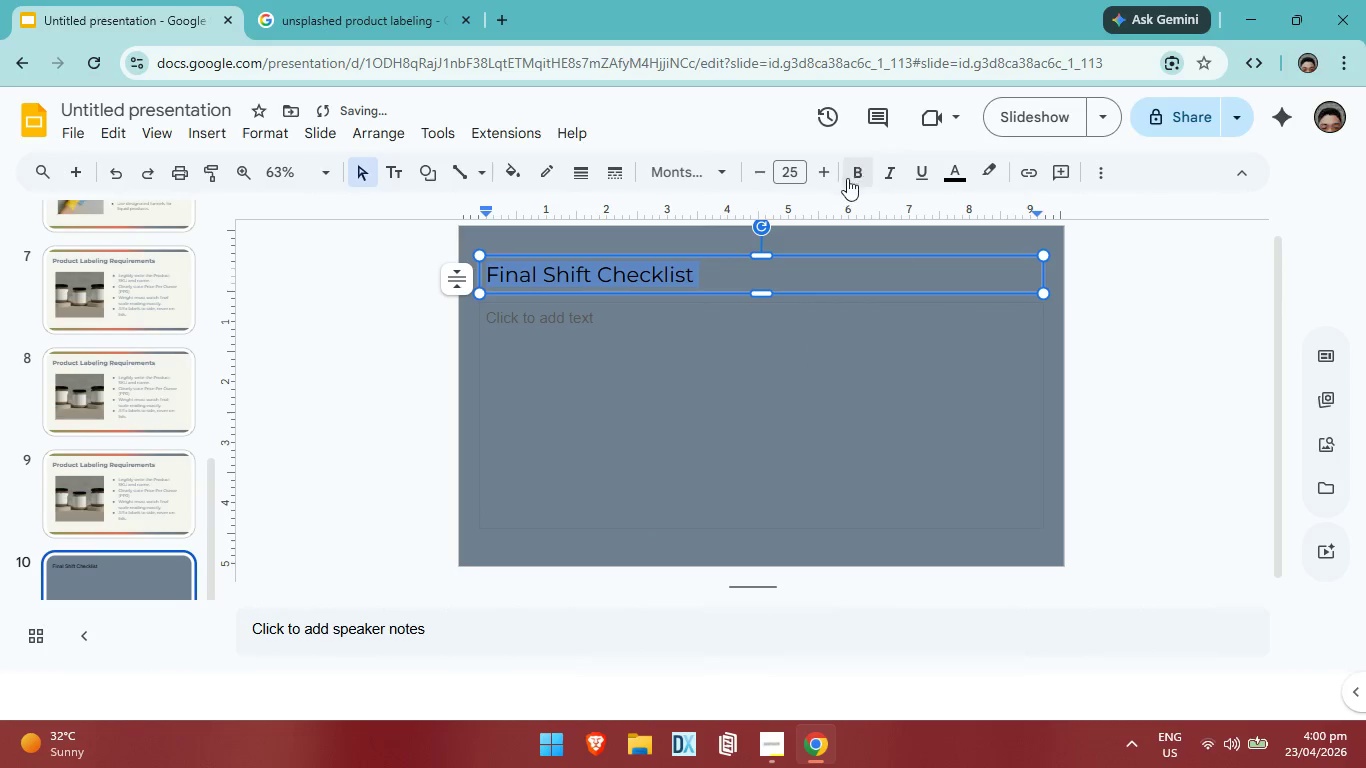 
left_click([859, 177])
 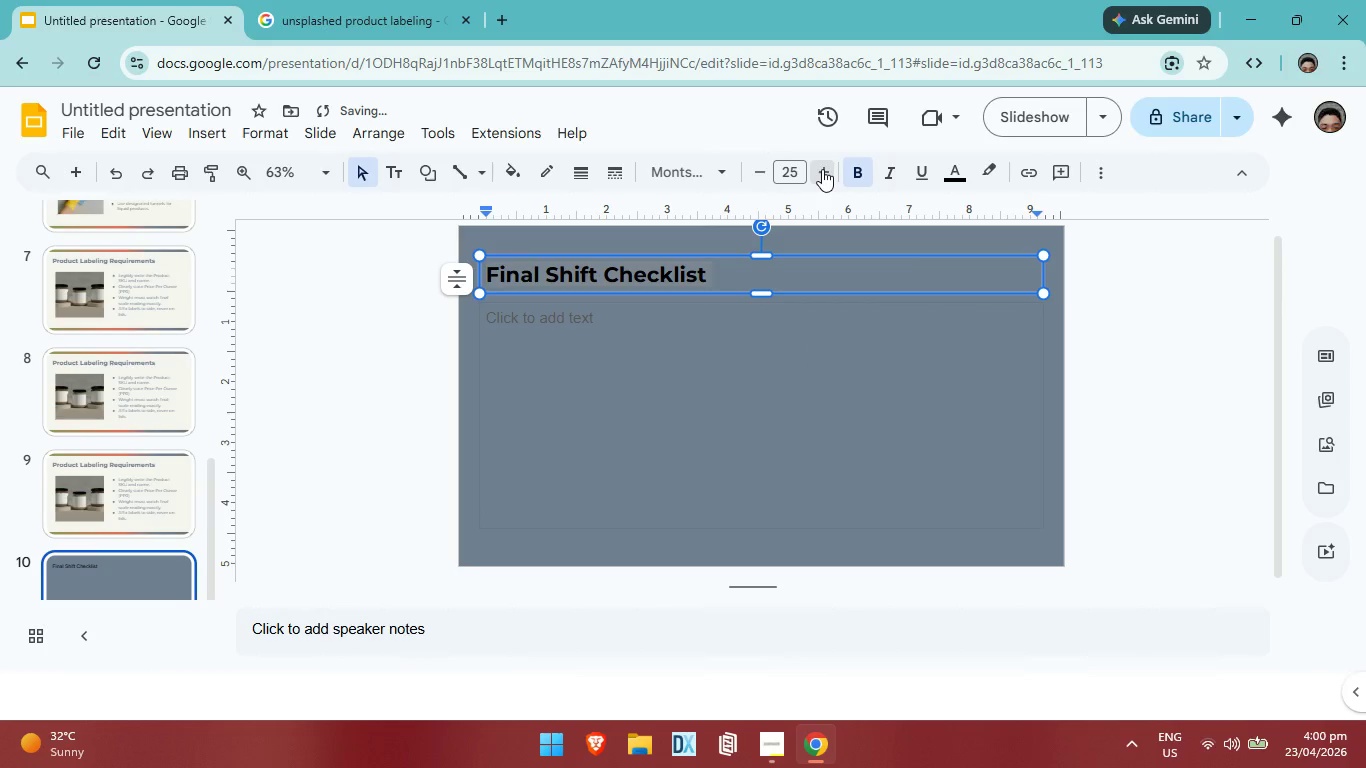 
double_click([822, 169])
 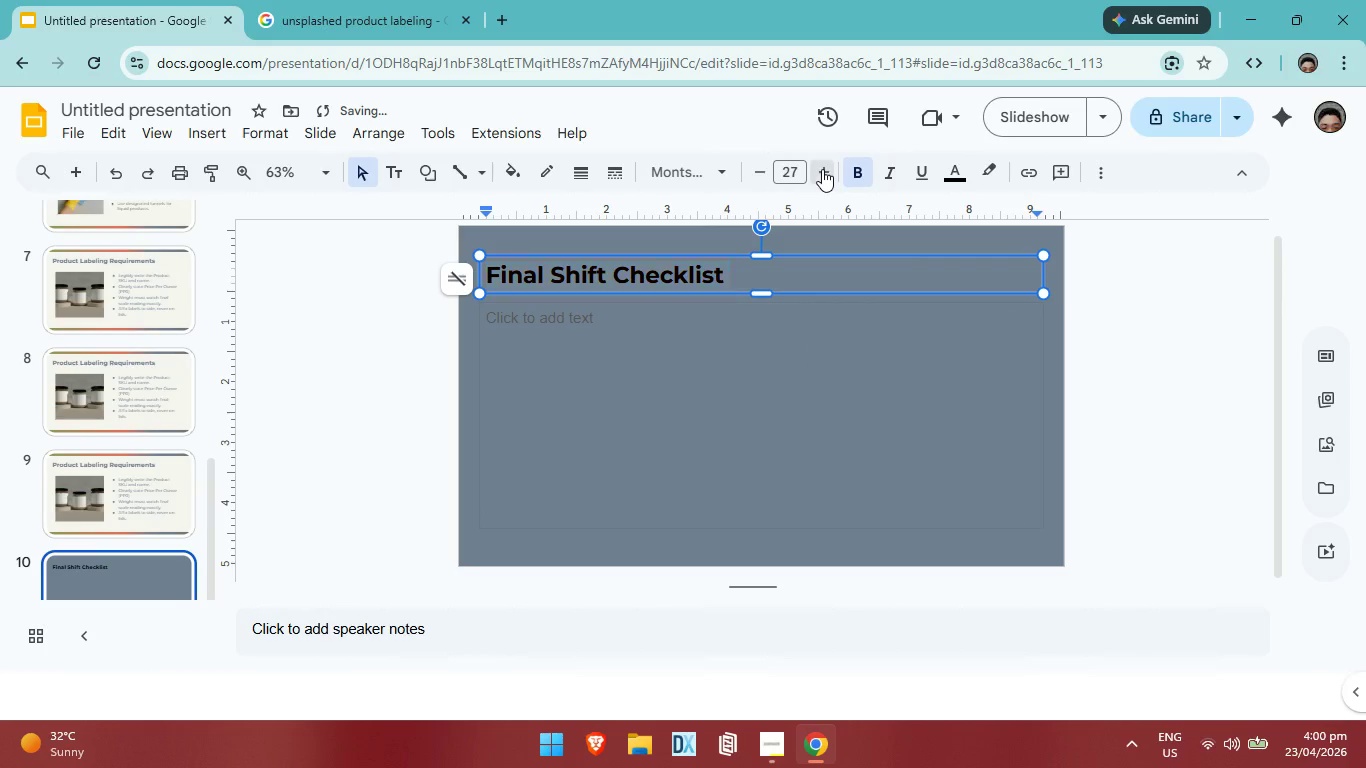 
triple_click([822, 169])
 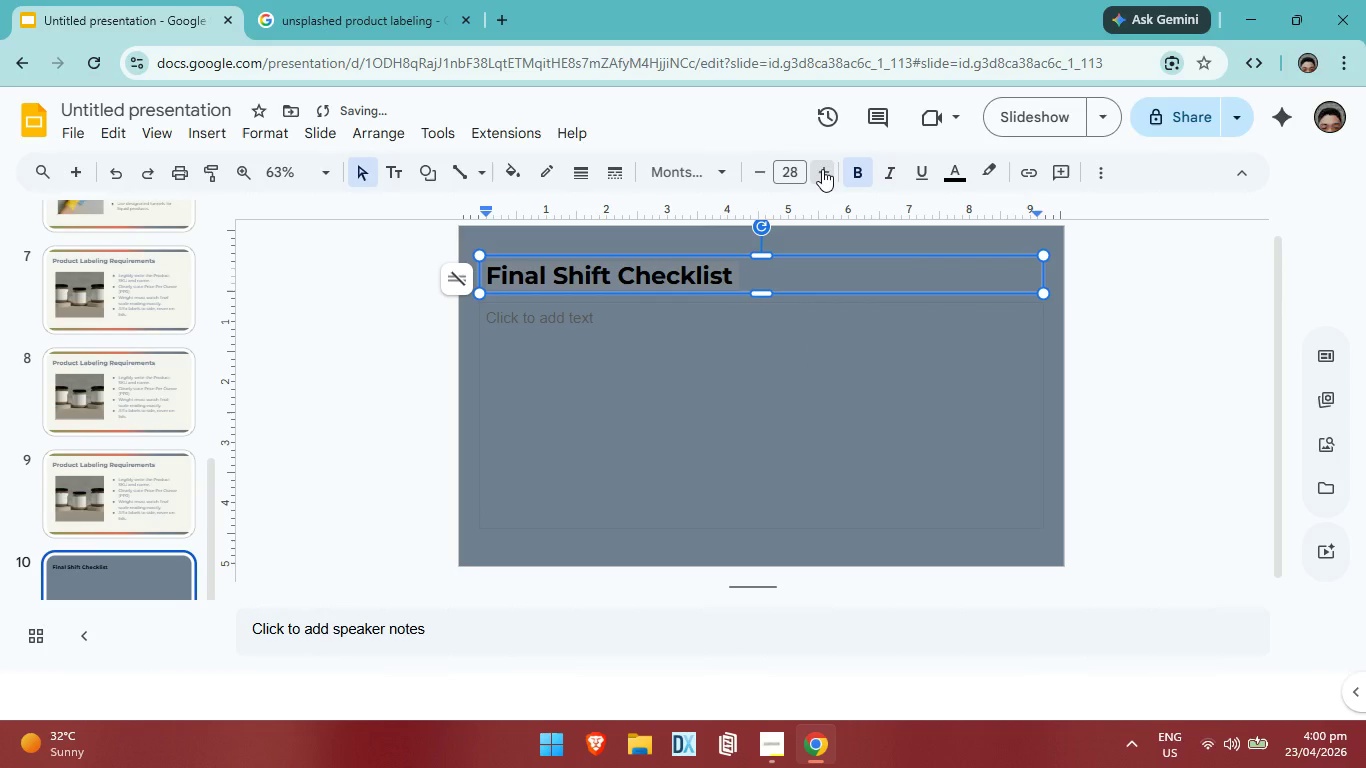 
triple_click([822, 169])
 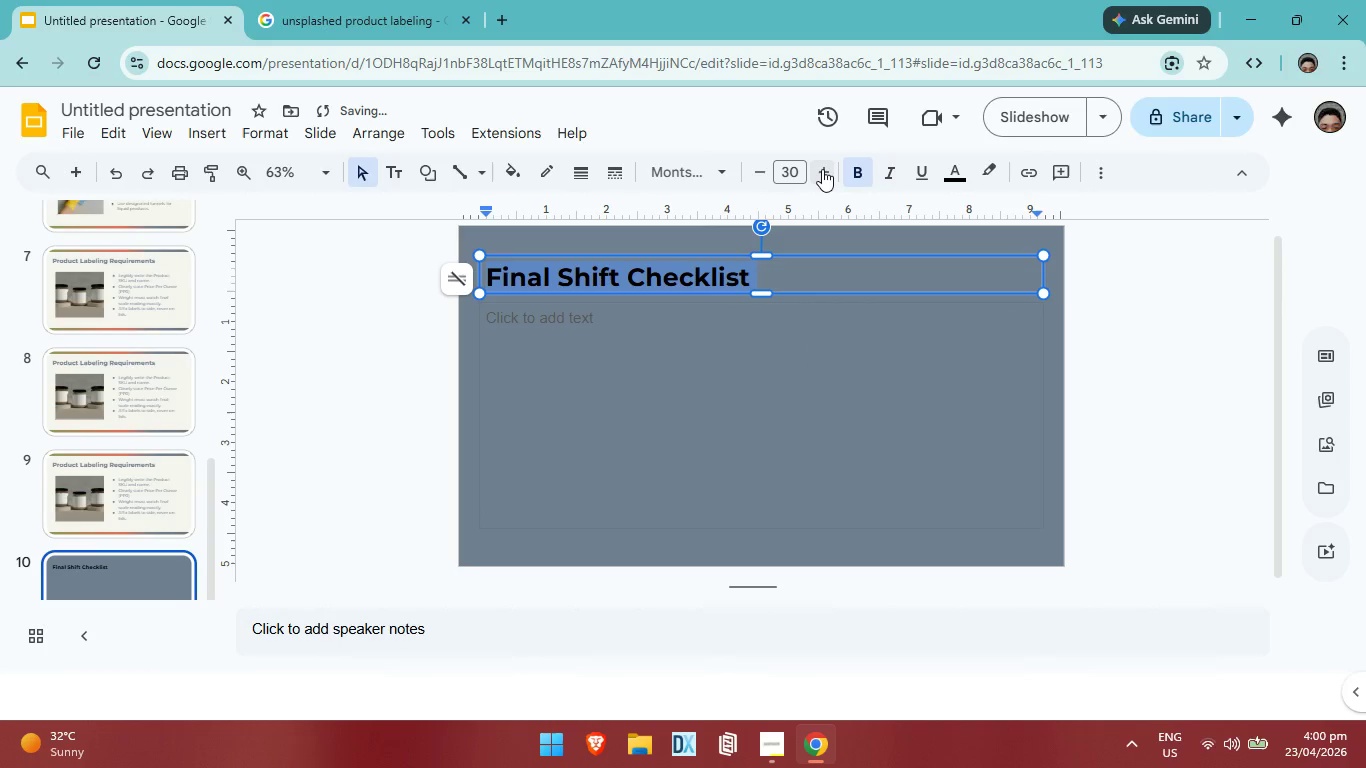 
triple_click([822, 169])
 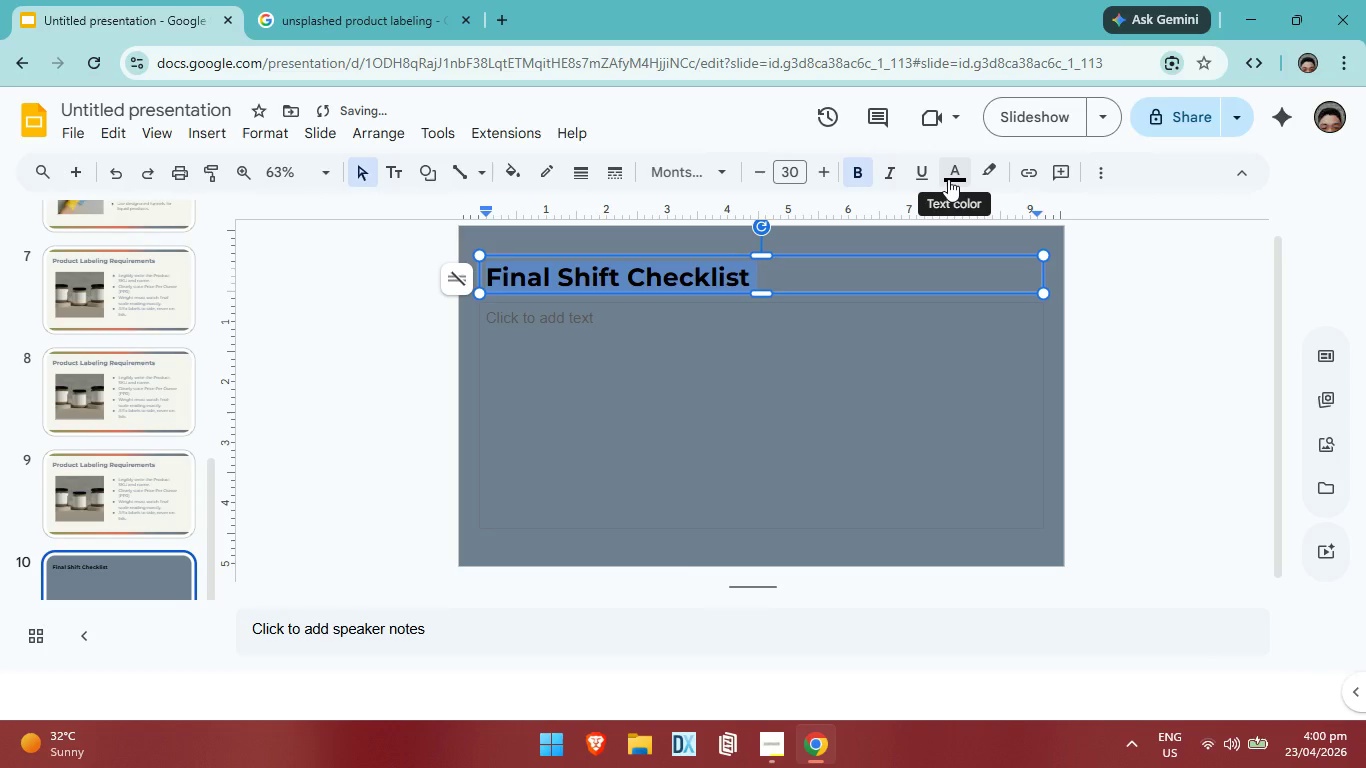 
left_click([948, 179])
 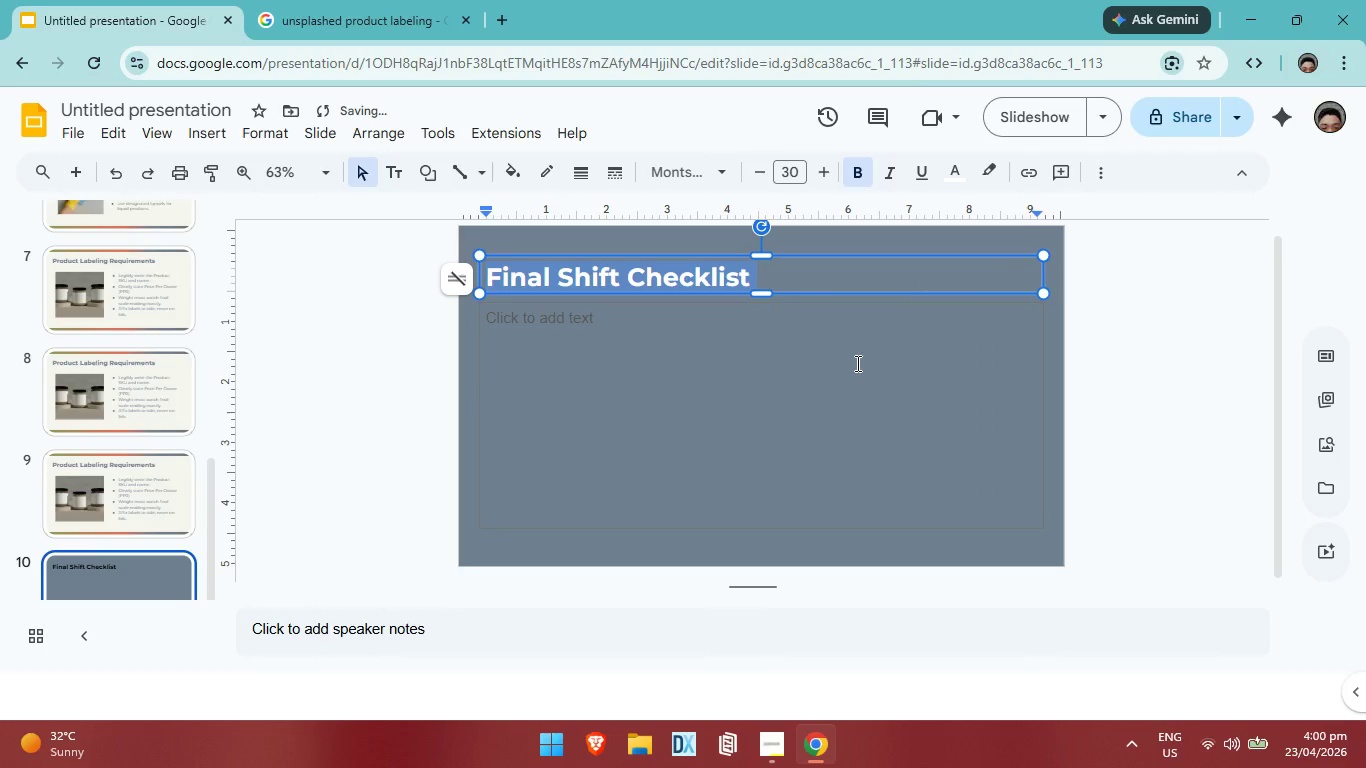 
left_click([856, 363])
 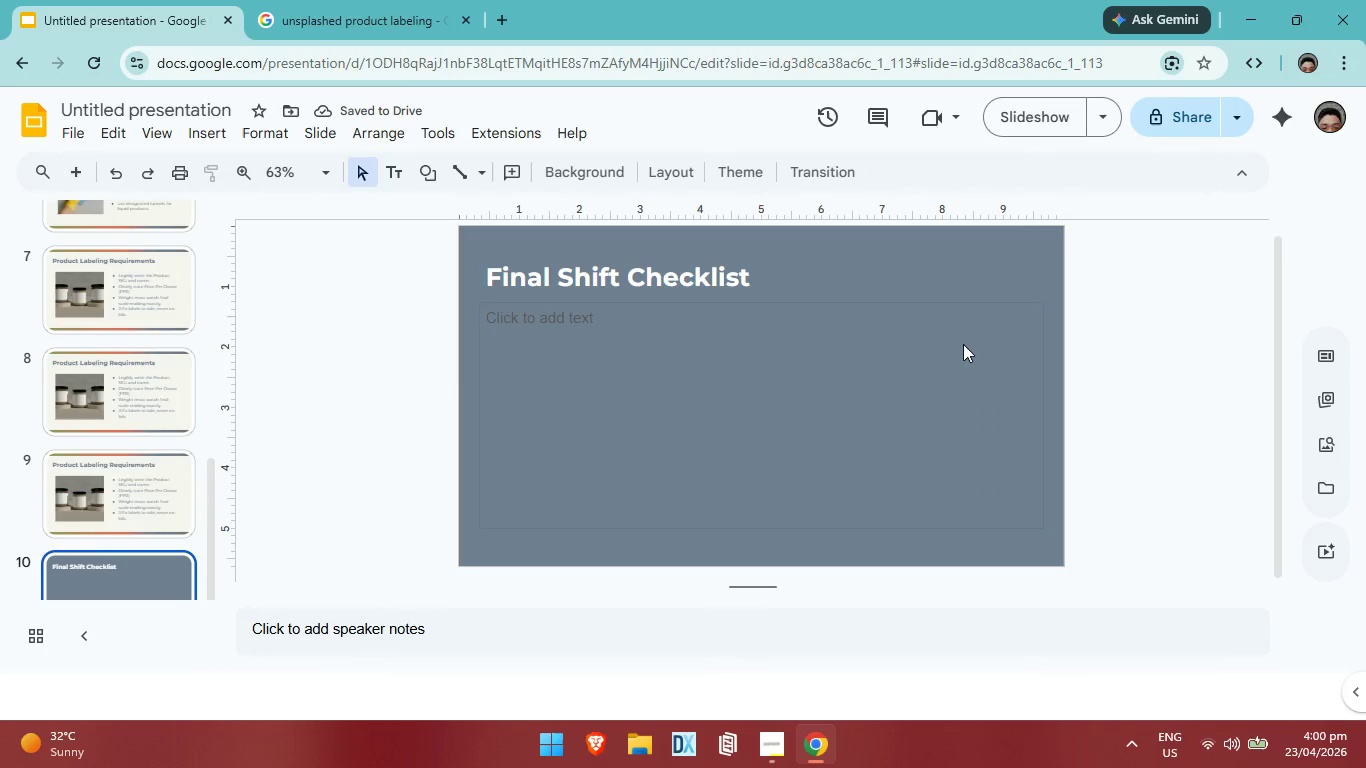 
left_click([616, 345])
 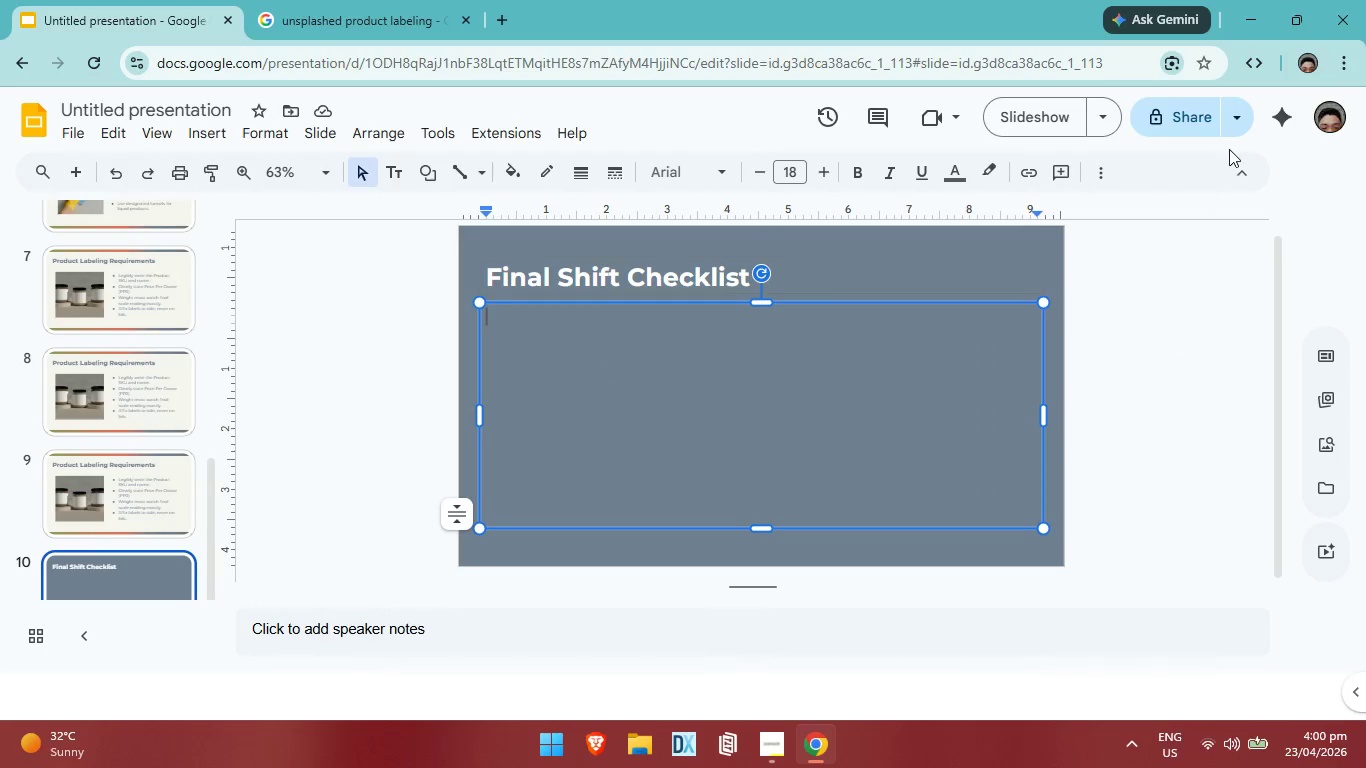 
left_click([1107, 174])
 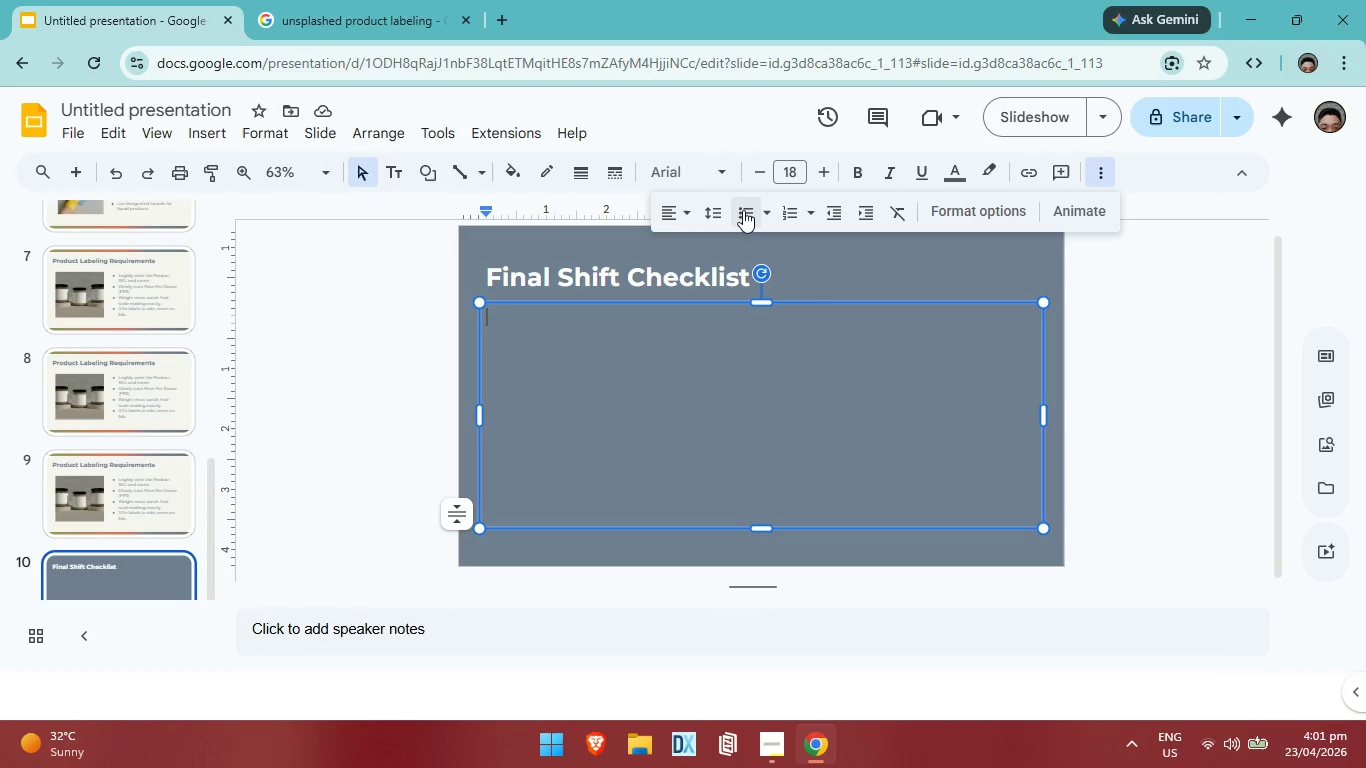 
left_click([742, 210])
 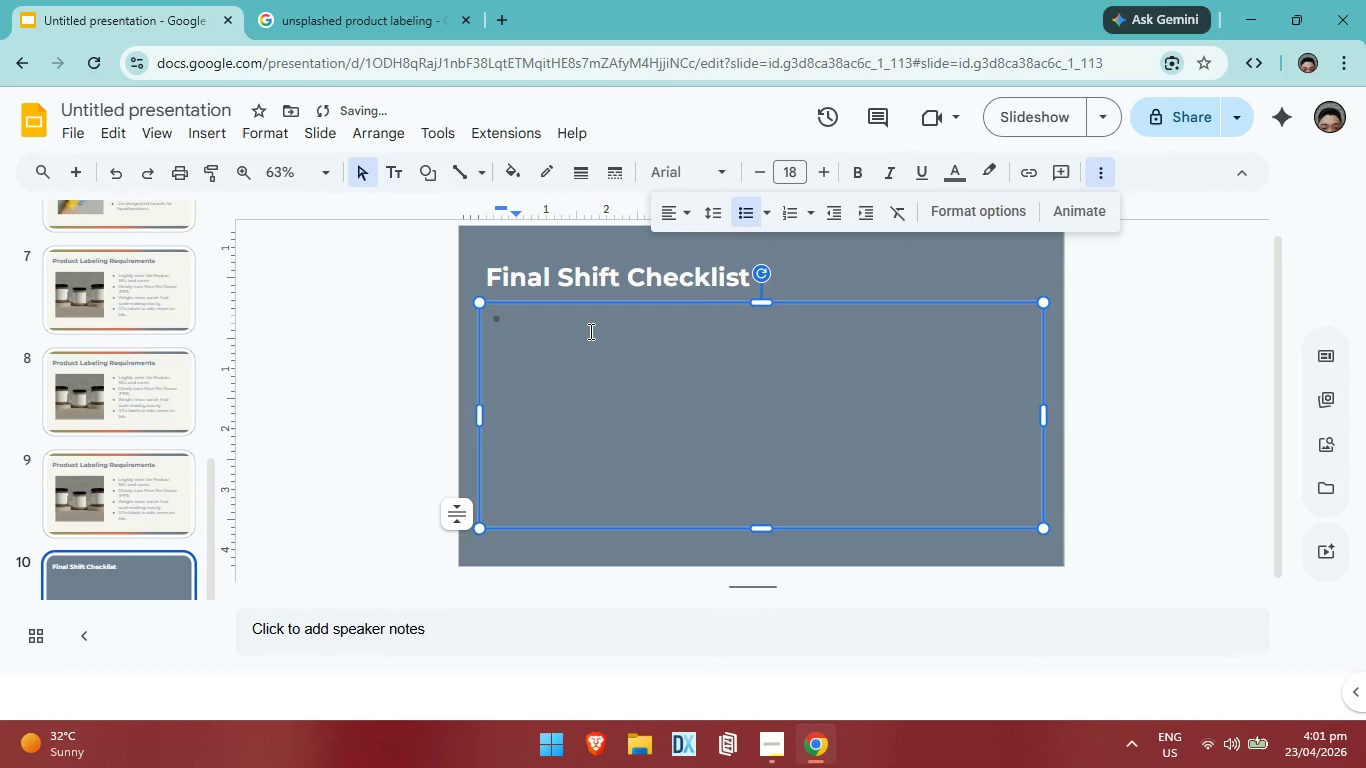 
type(All bin lids are sealed tightly)
 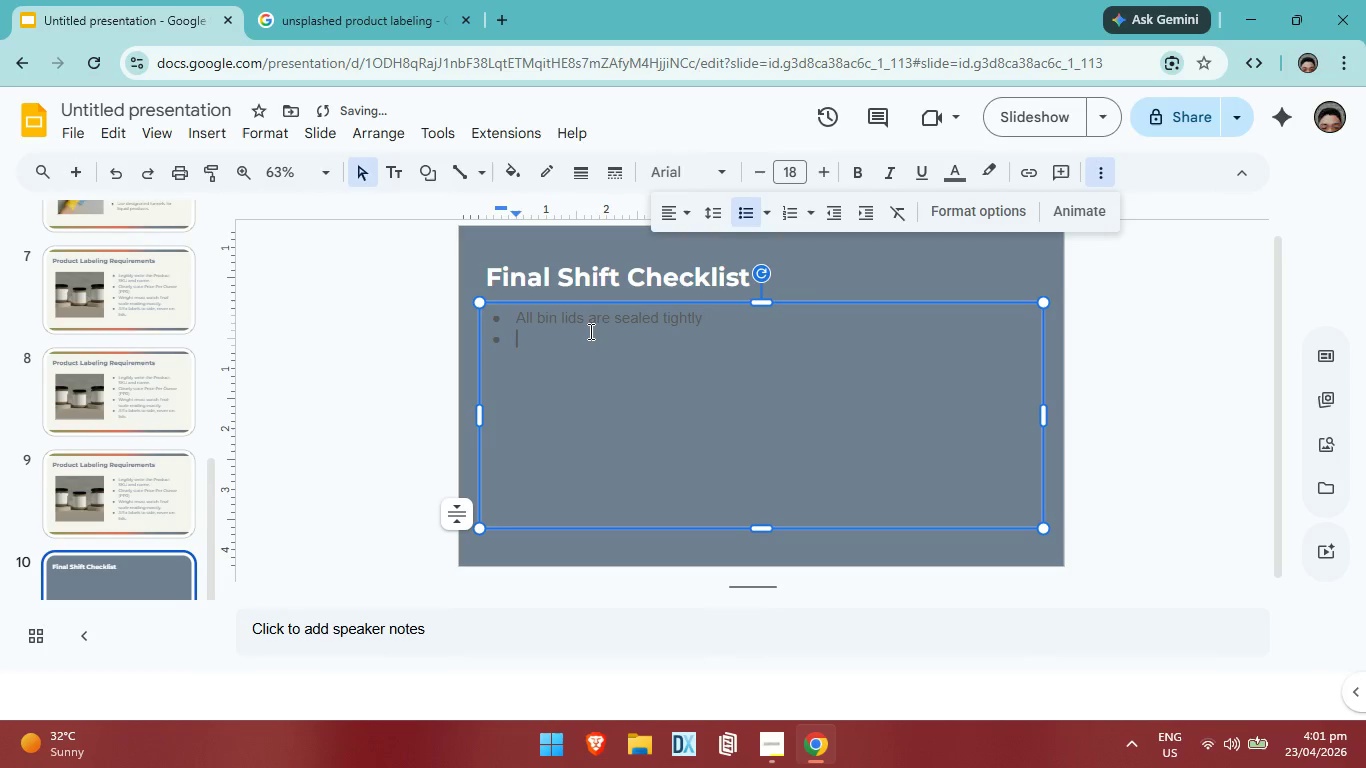 
key(Enter)
 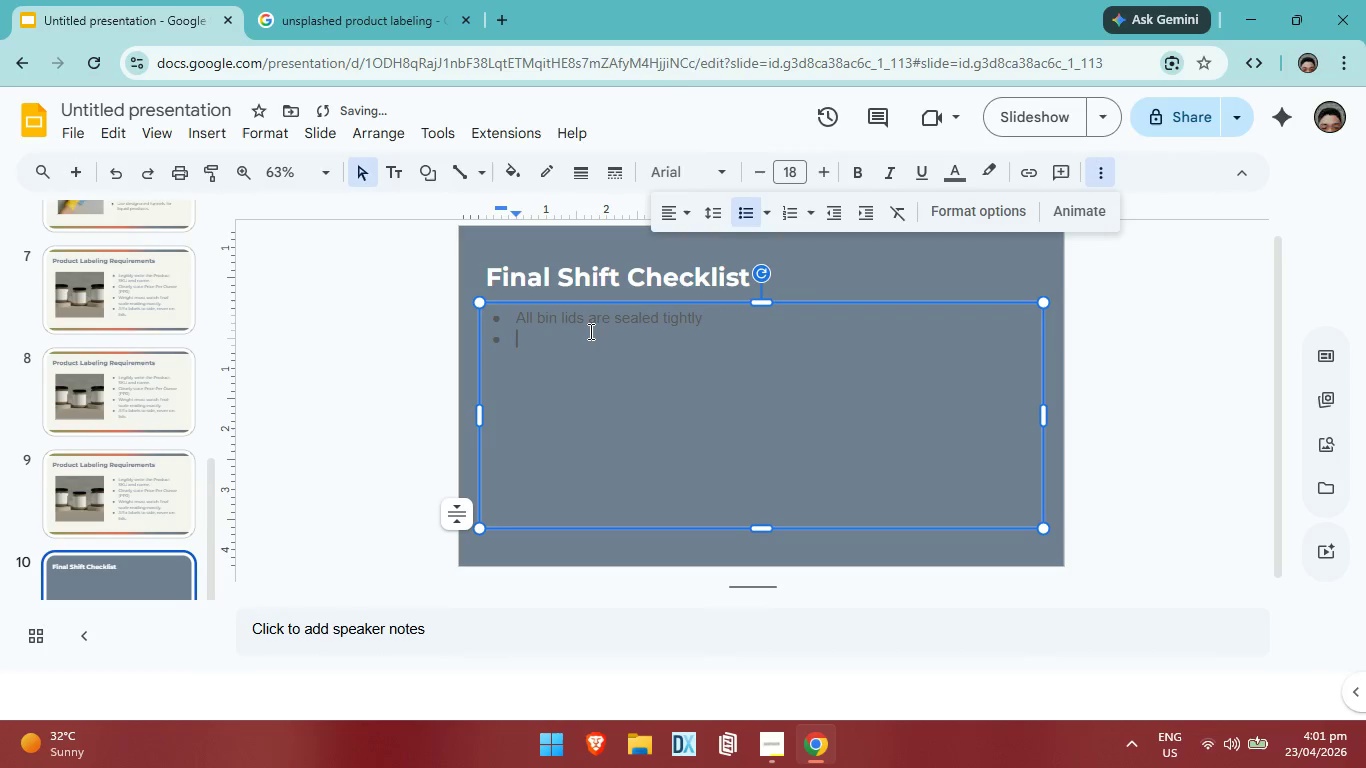 
type(Scale is calibrated and station sanitized.)
 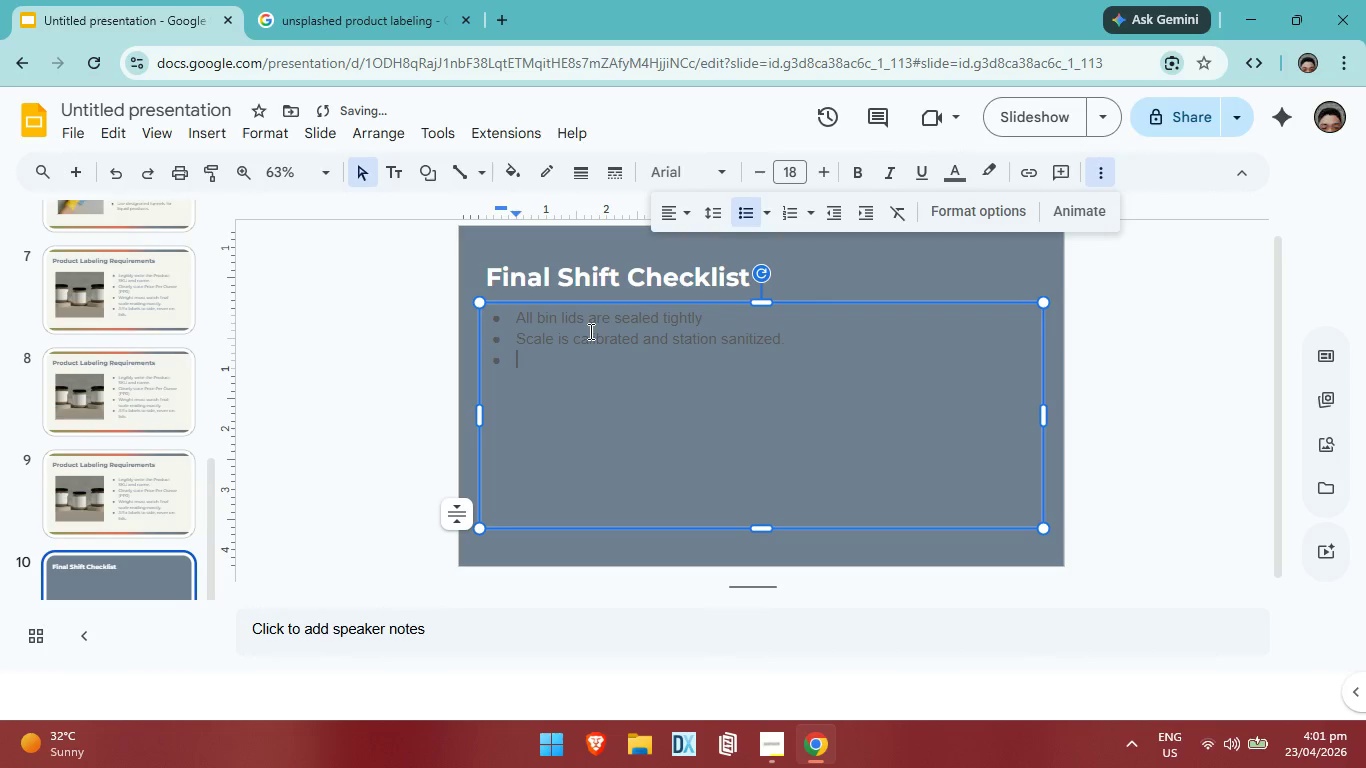 
key(Enter)
 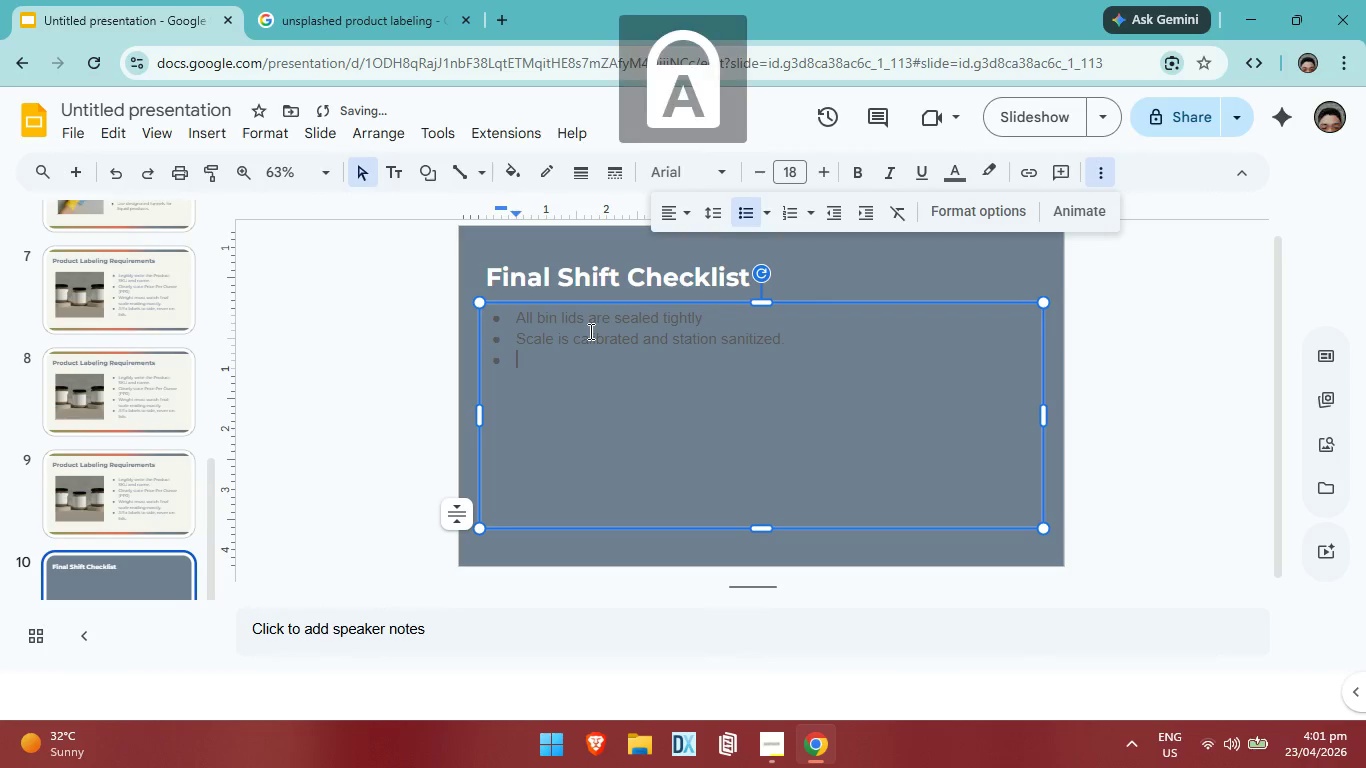 
type(Contact name,sa)
key(Backspace)
key(Backspace)
key(Backspace)
type(.sa,)
key(Backspace)
type(mple@gmail.com)
 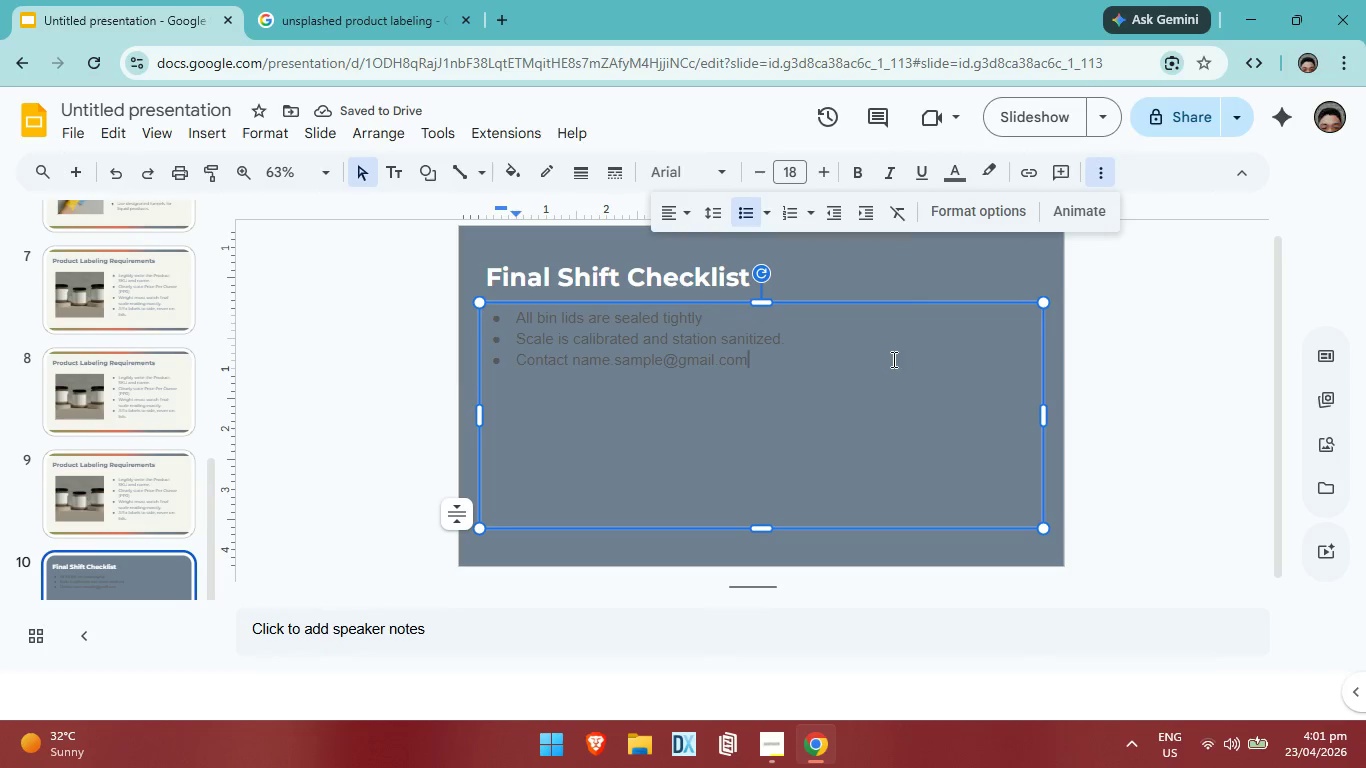 
wait(5.5)
 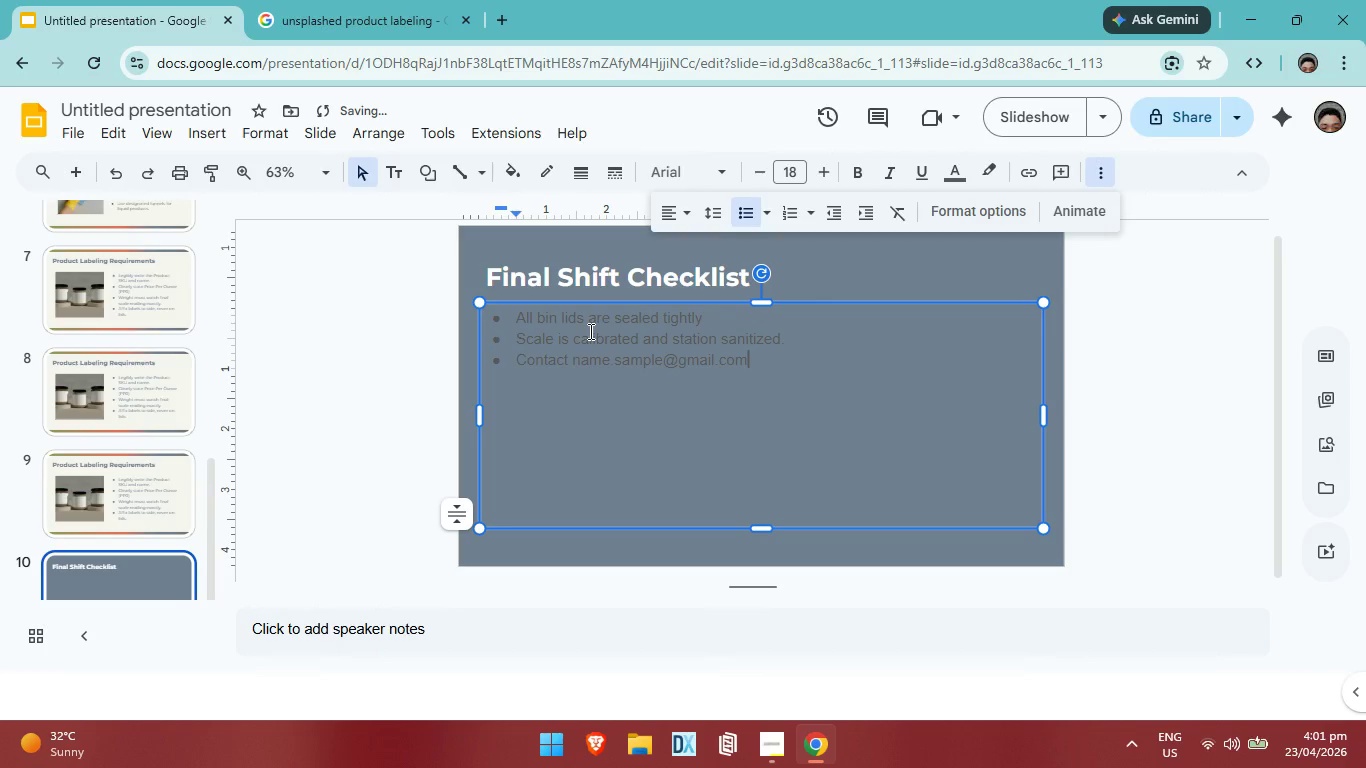 
left_click([1199, 405])
 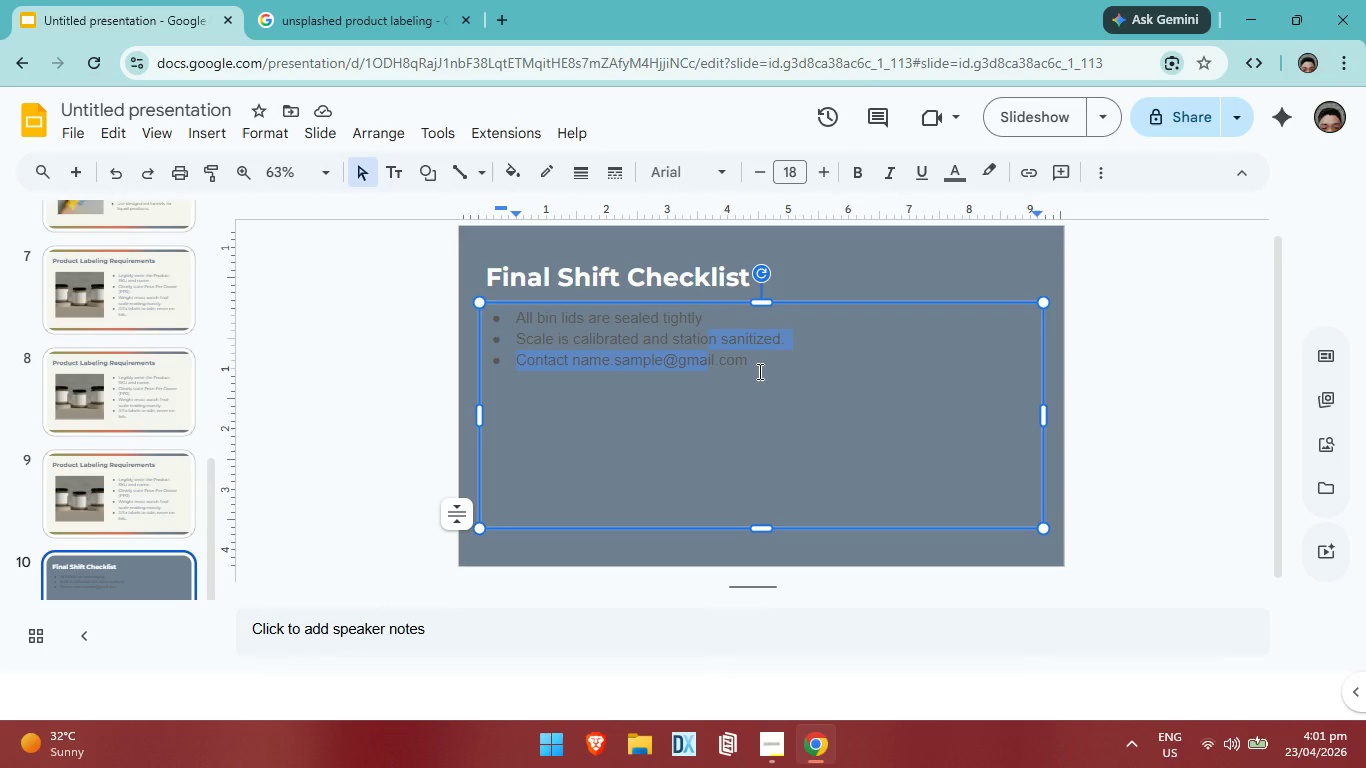 
left_click([760, 372])
 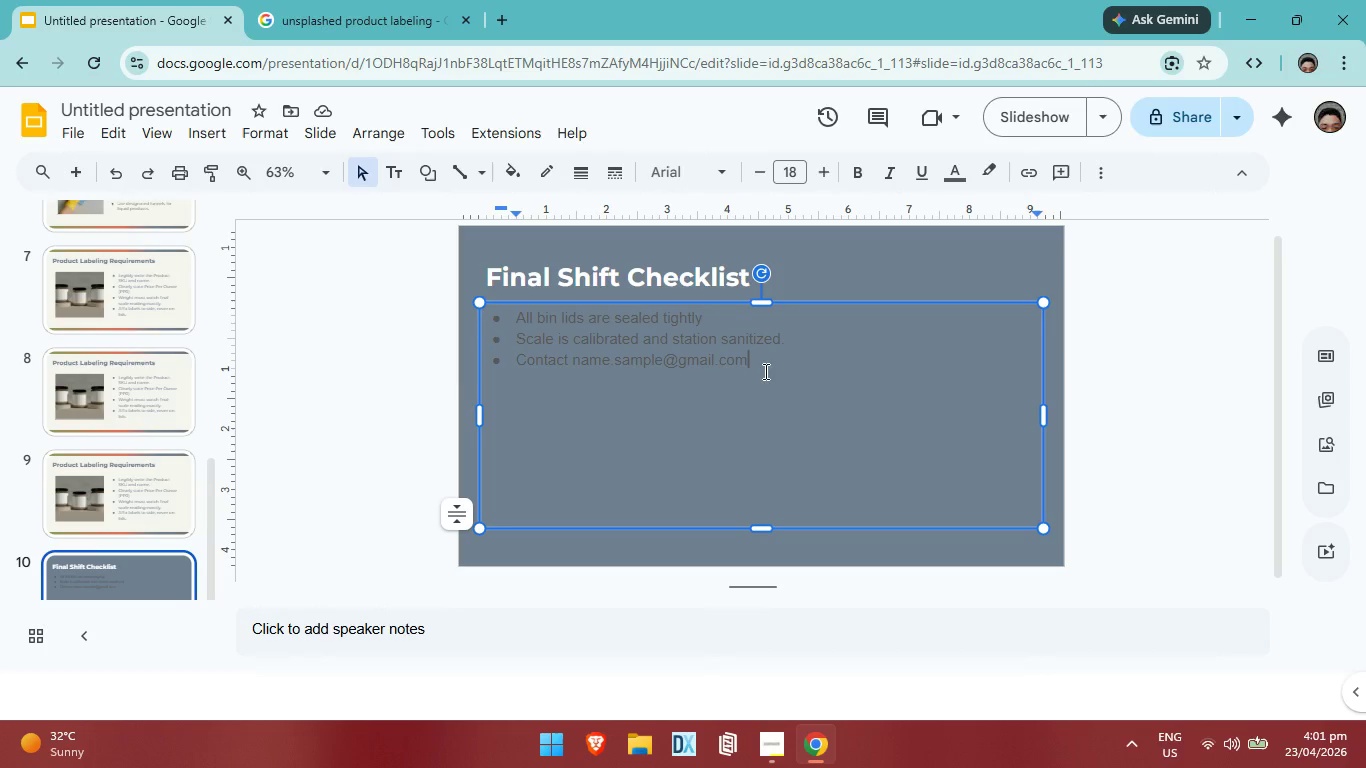 
left_click_drag(start_coordinate=[764, 371], to_coordinate=[508, 316])
 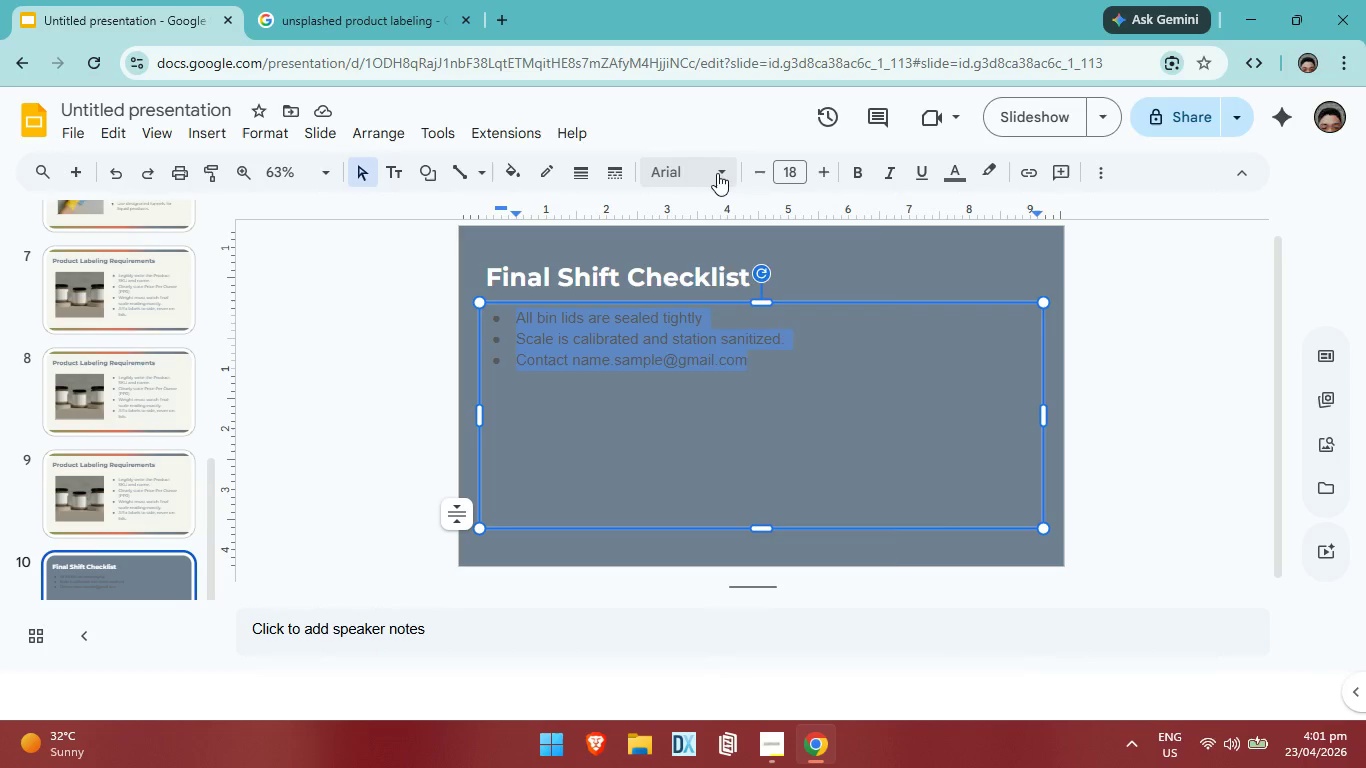 
left_click([717, 173])
 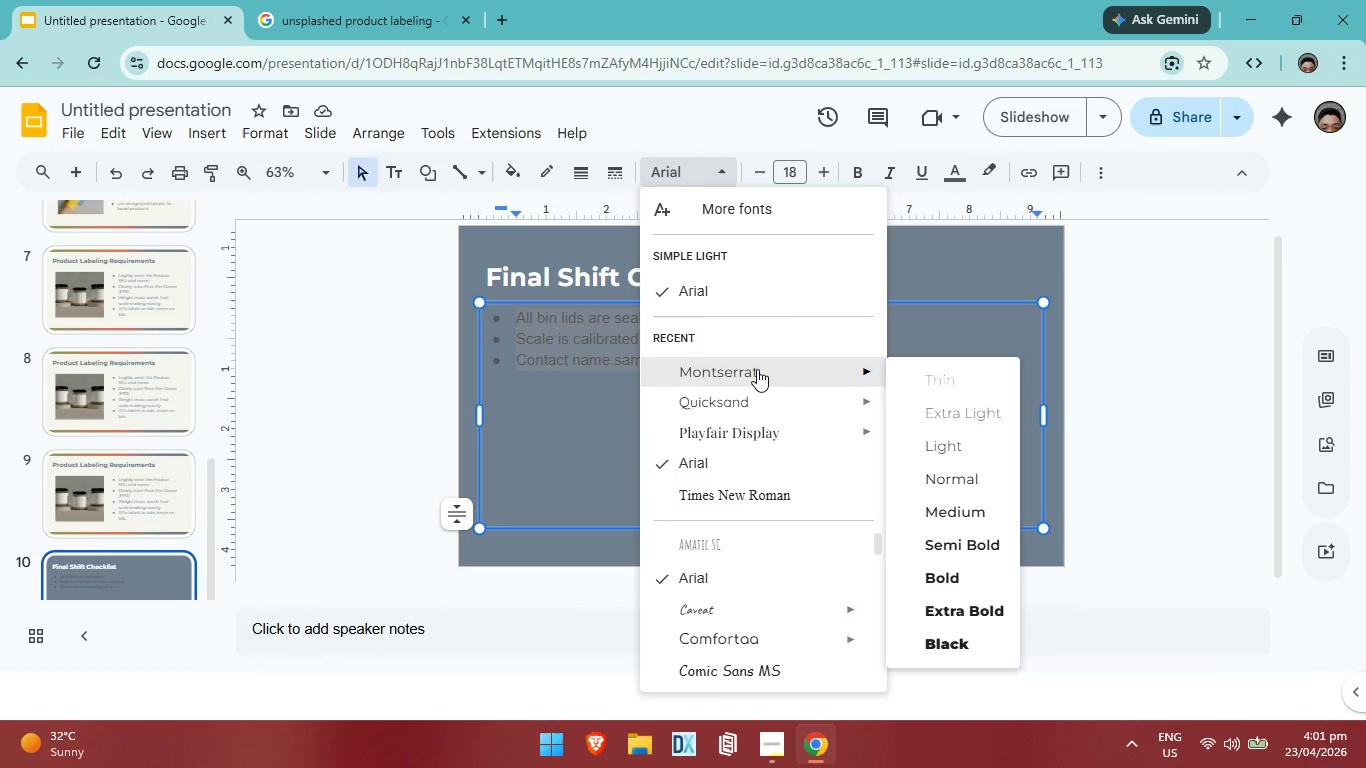 
left_click([757, 369])
 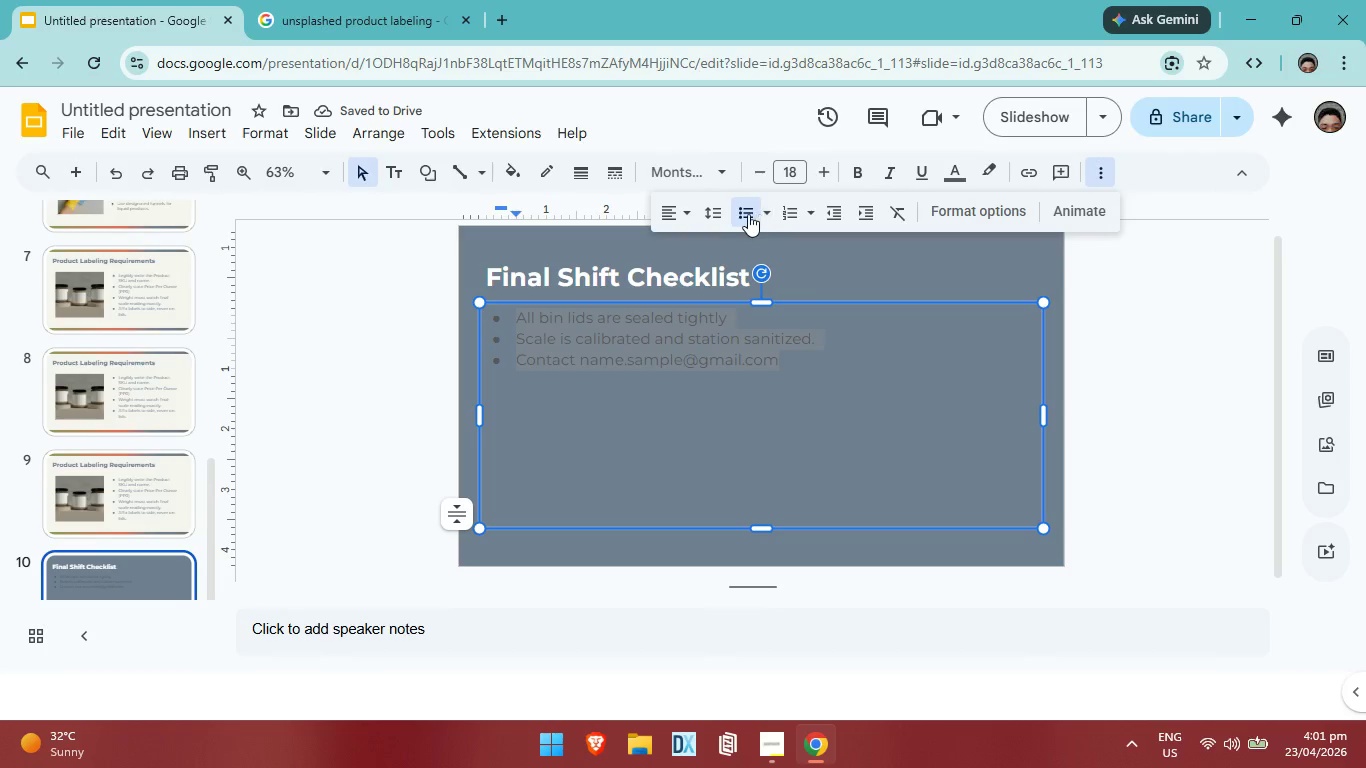 
left_click([717, 213])
 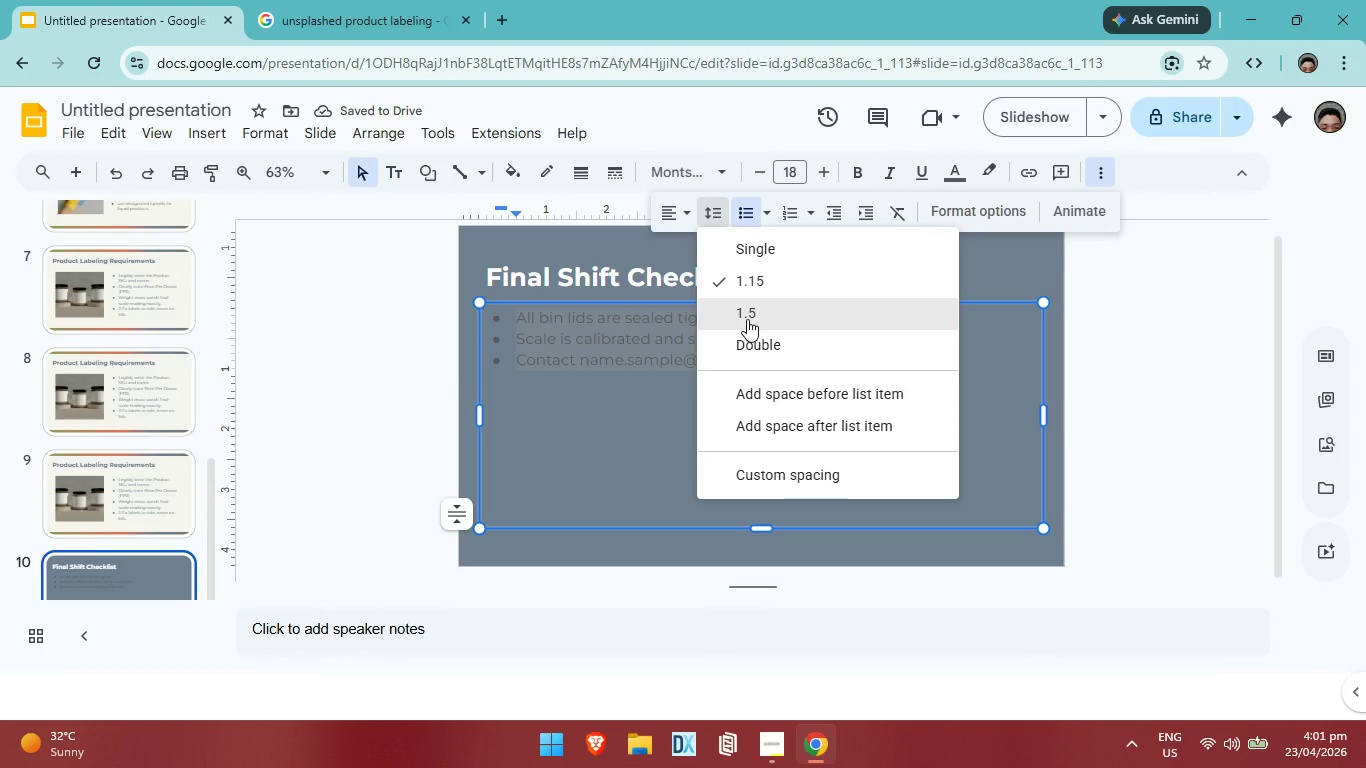 
left_click([747, 319])
 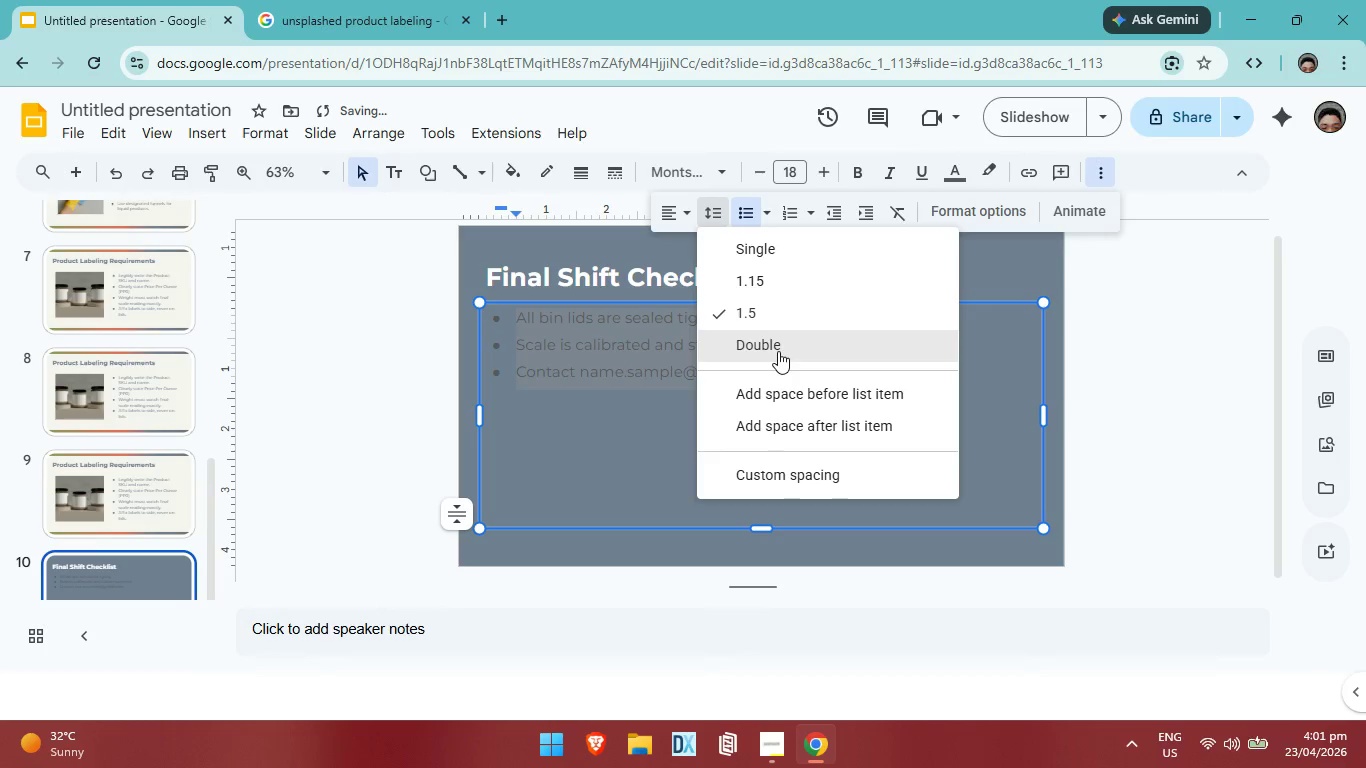 
left_click([778, 351])
 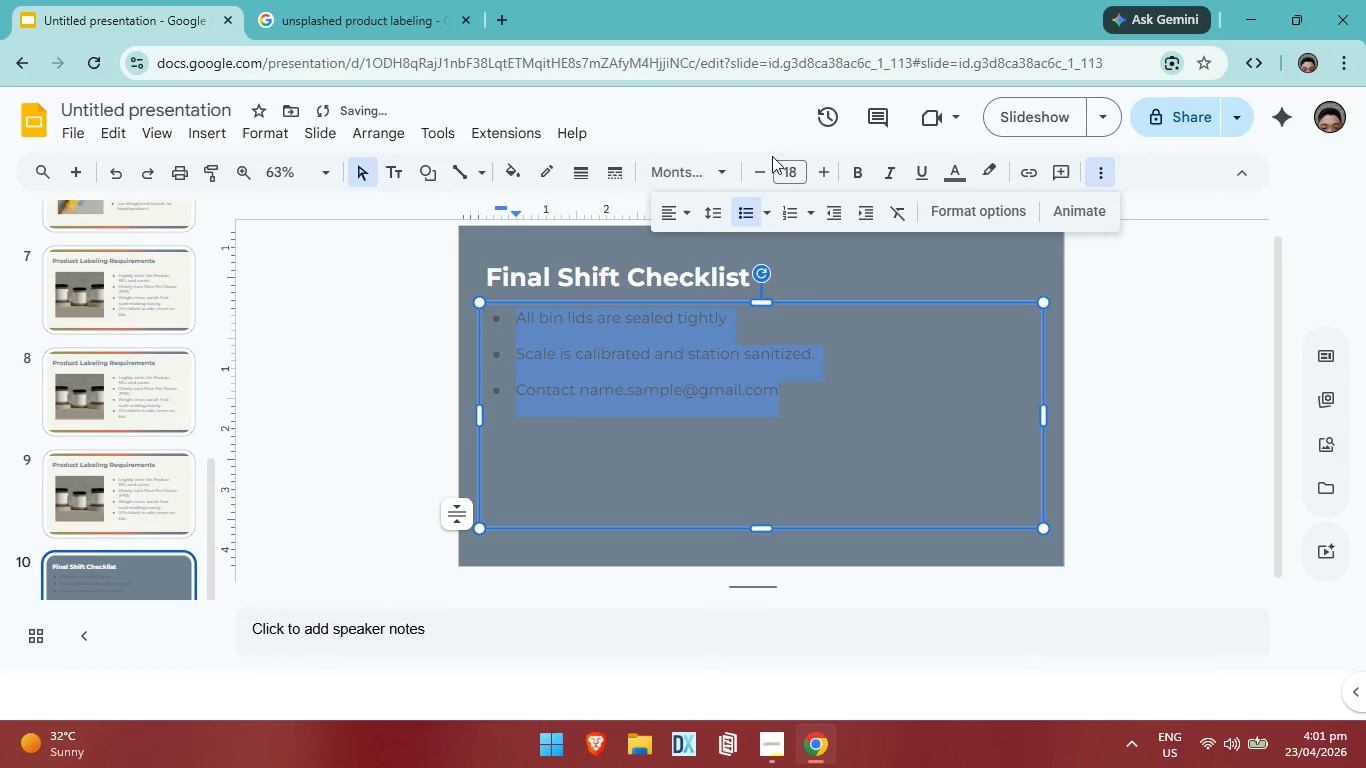 
left_click([830, 163])
 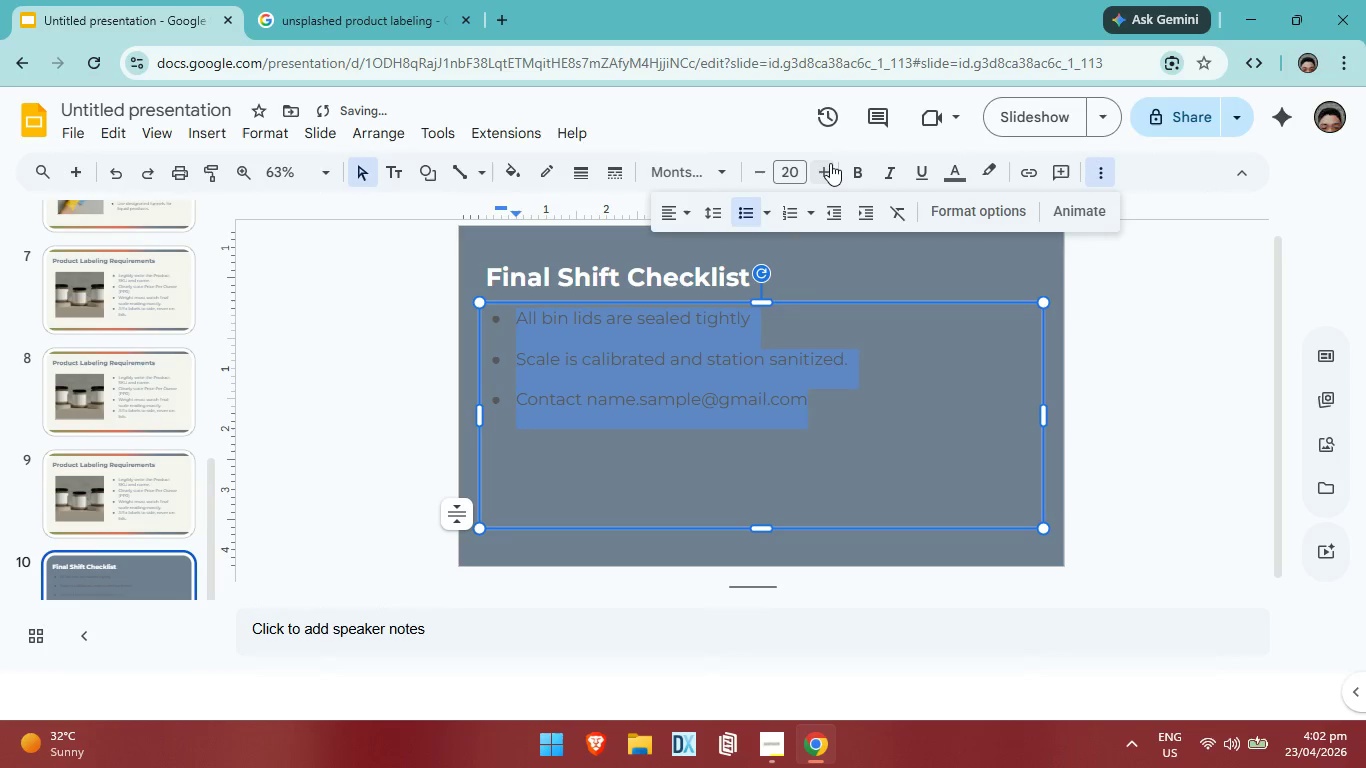 
double_click([830, 163])
 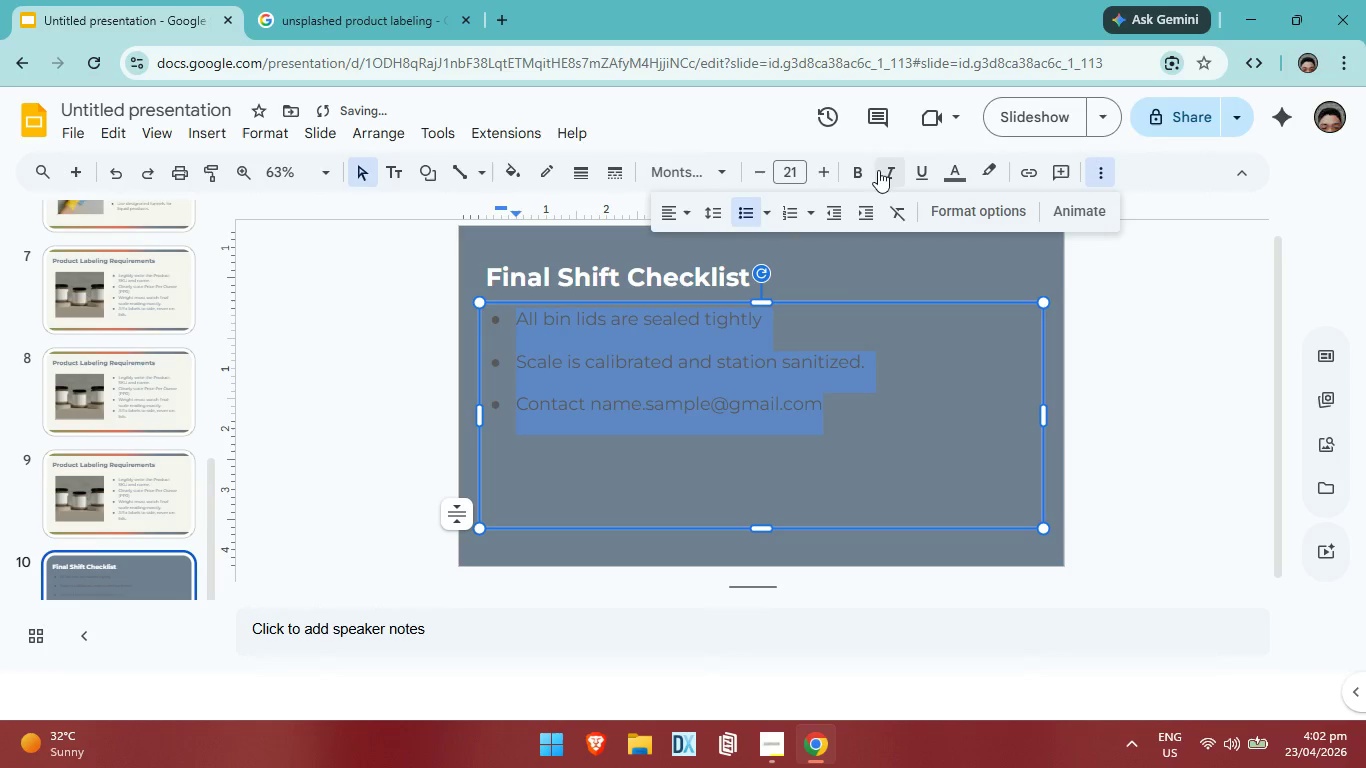 
mouse_move([954, 184])
 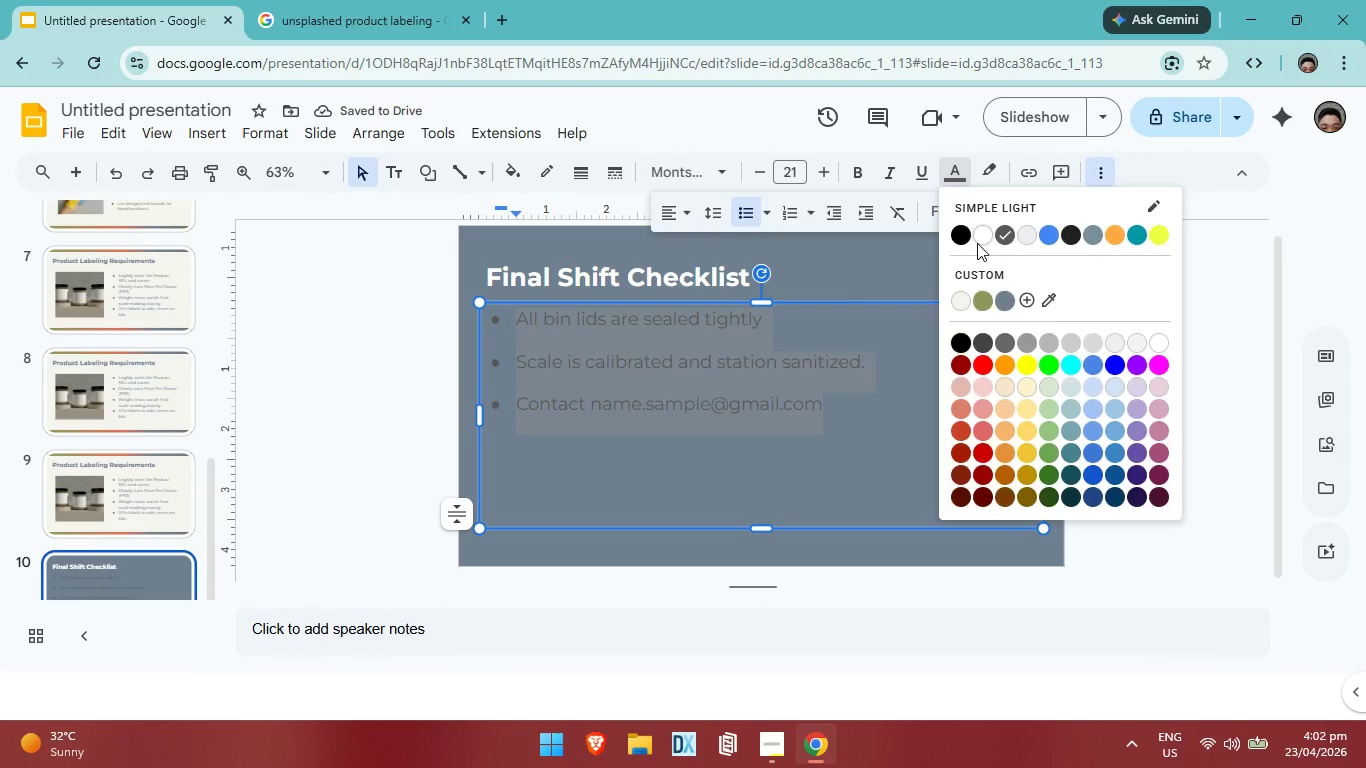 
left_click([986, 239])
 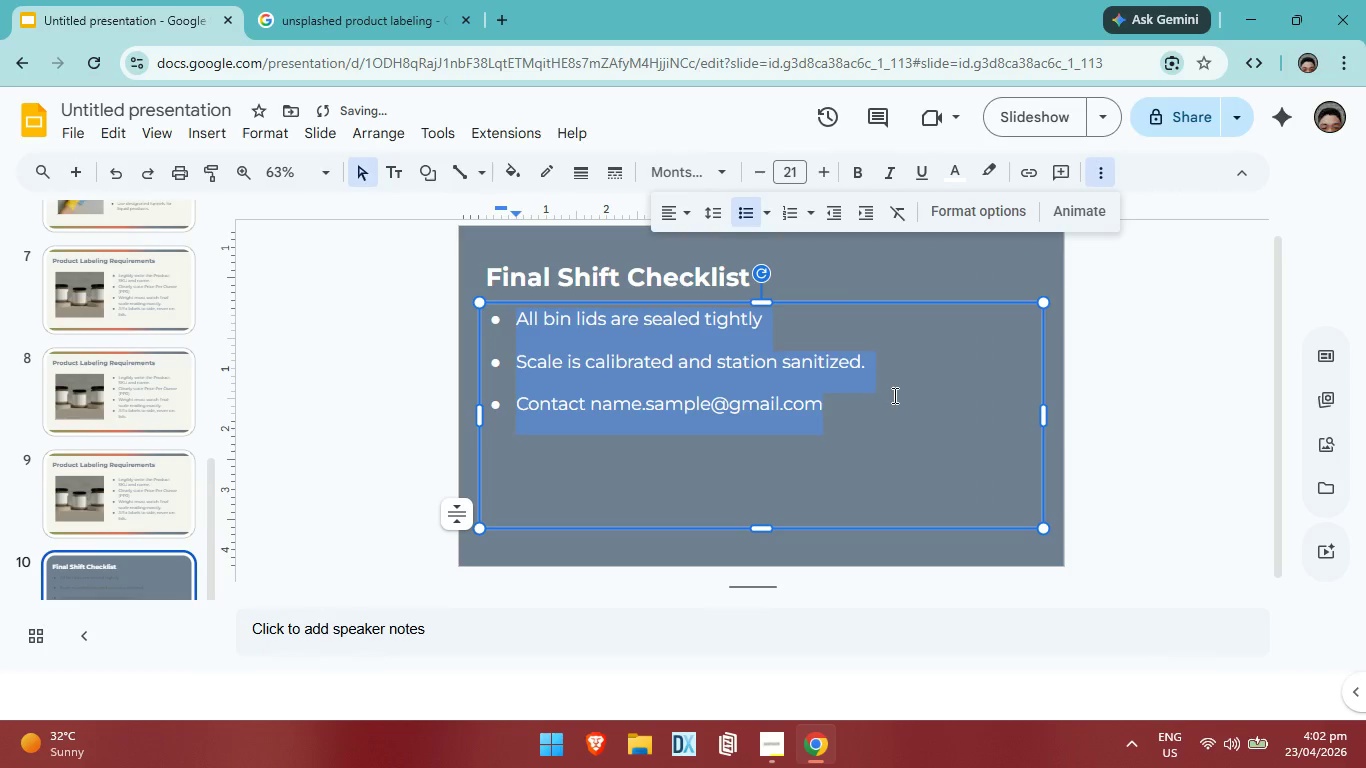 
left_click([893, 395])
 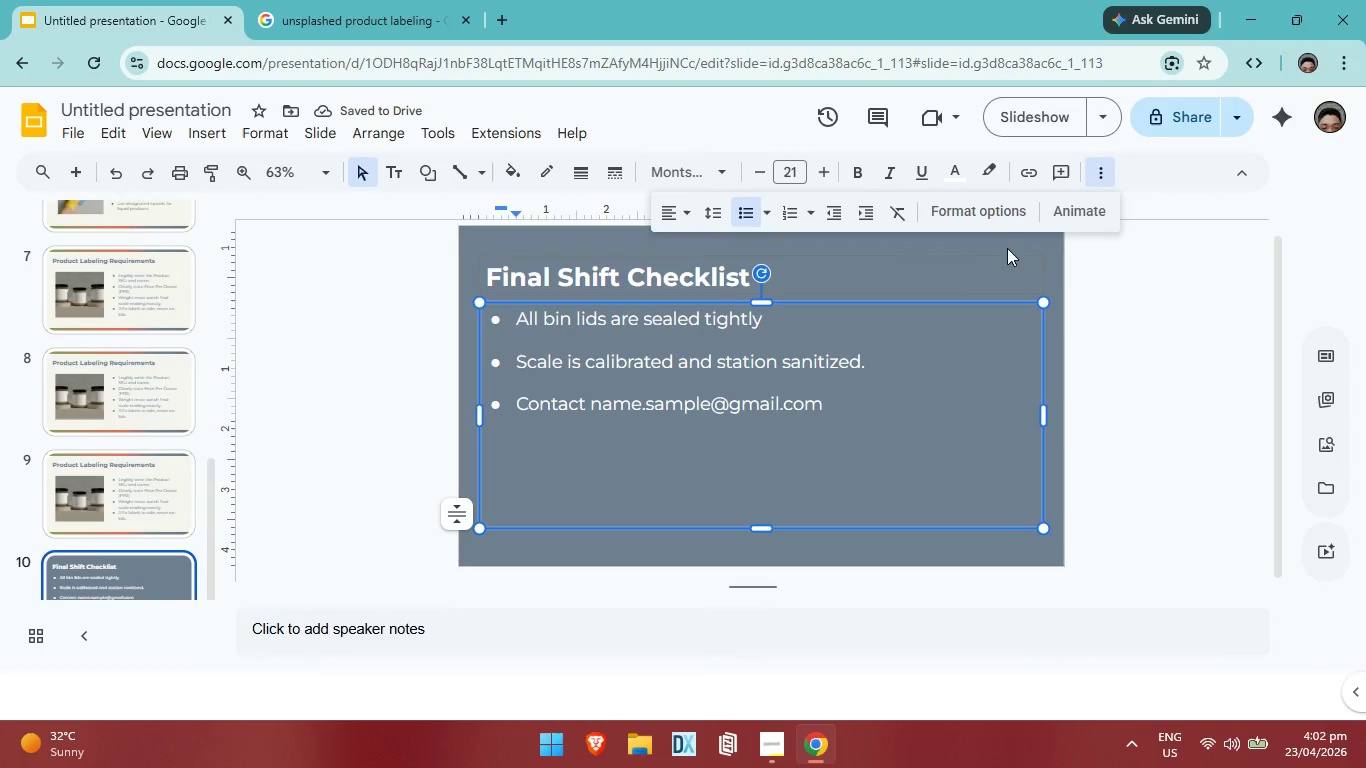 
left_click([1105, 306])
 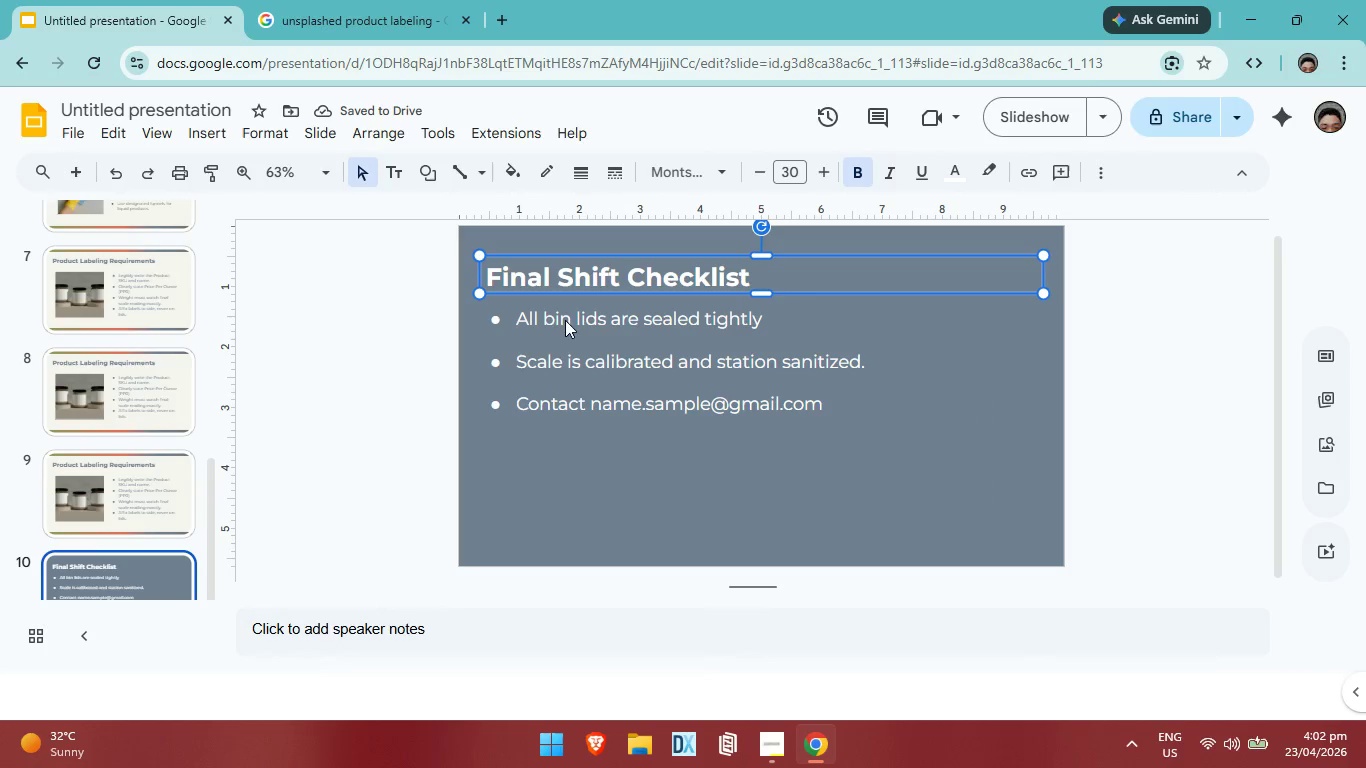 
left_click([554, 316])
 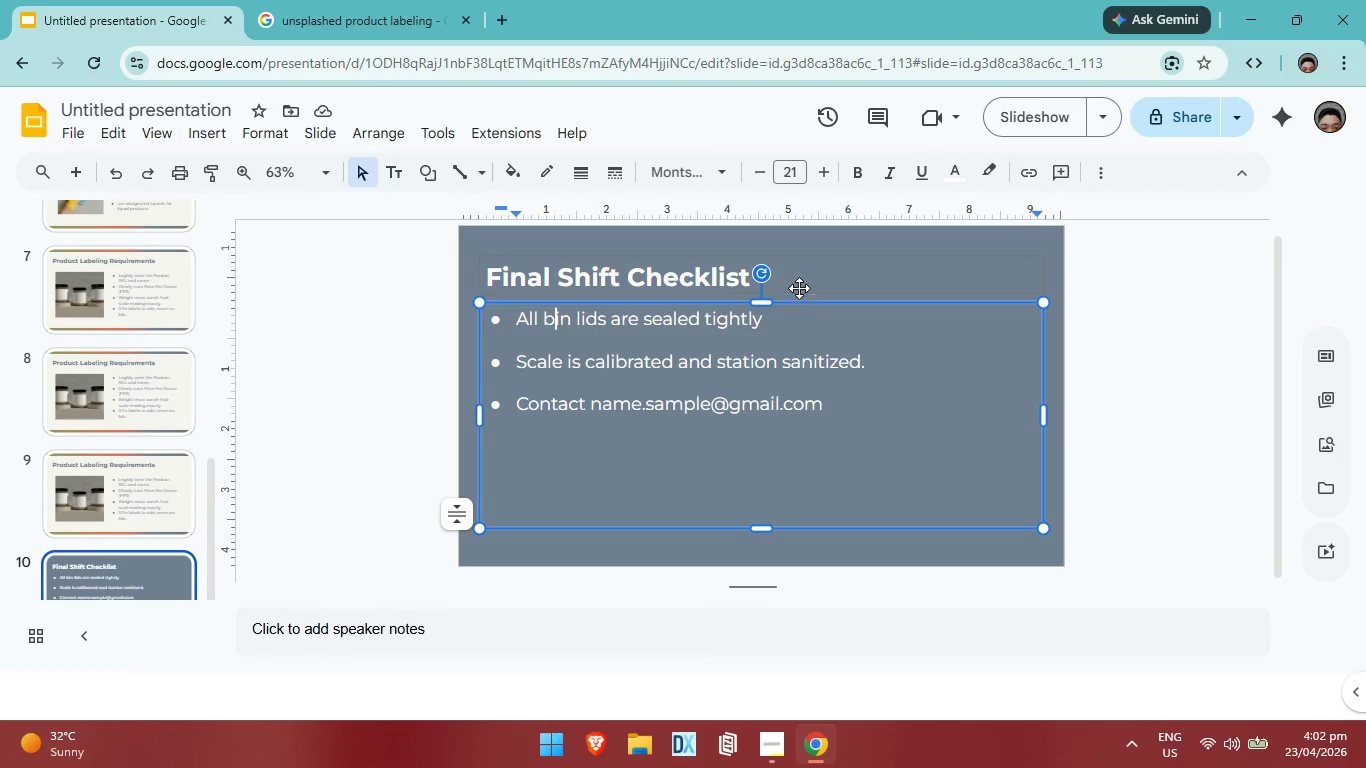 
left_click([791, 277])
 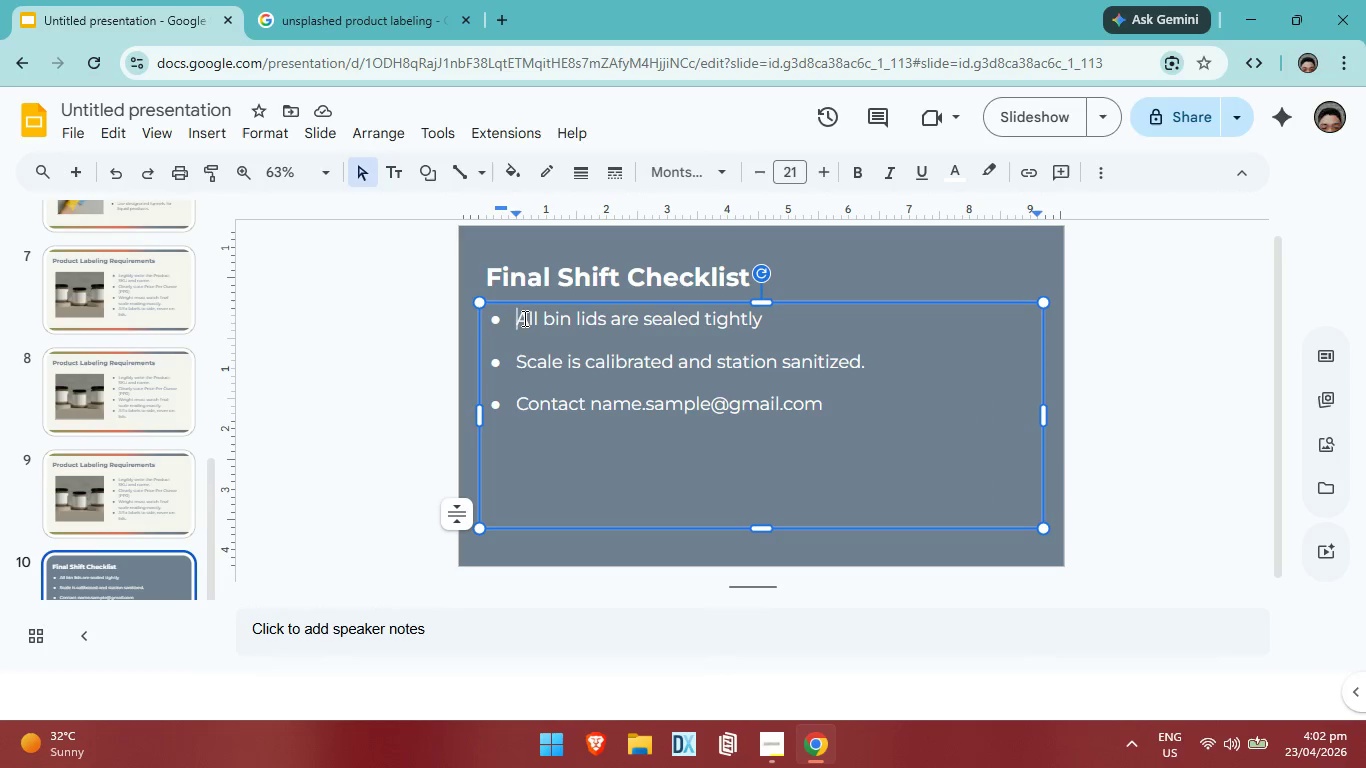 
key(Enter)
 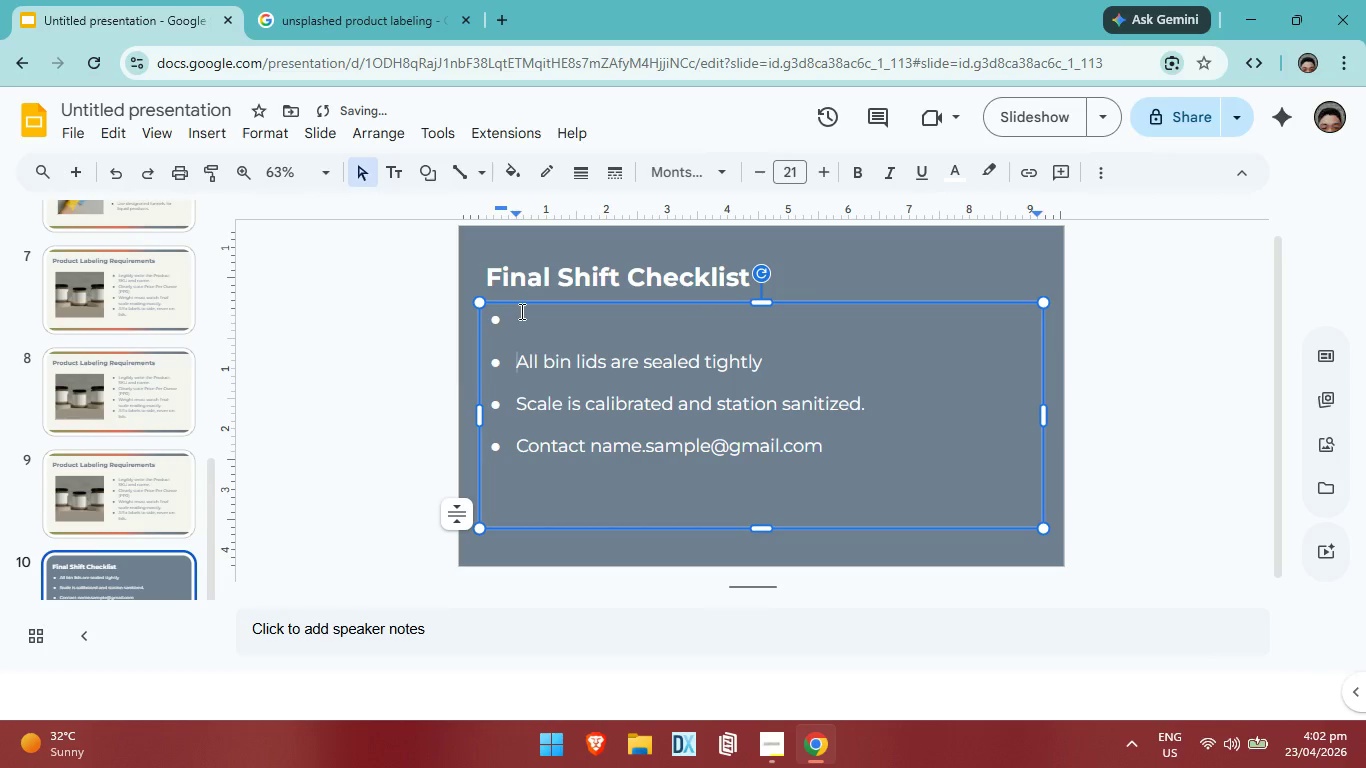 
left_click([520, 313])
 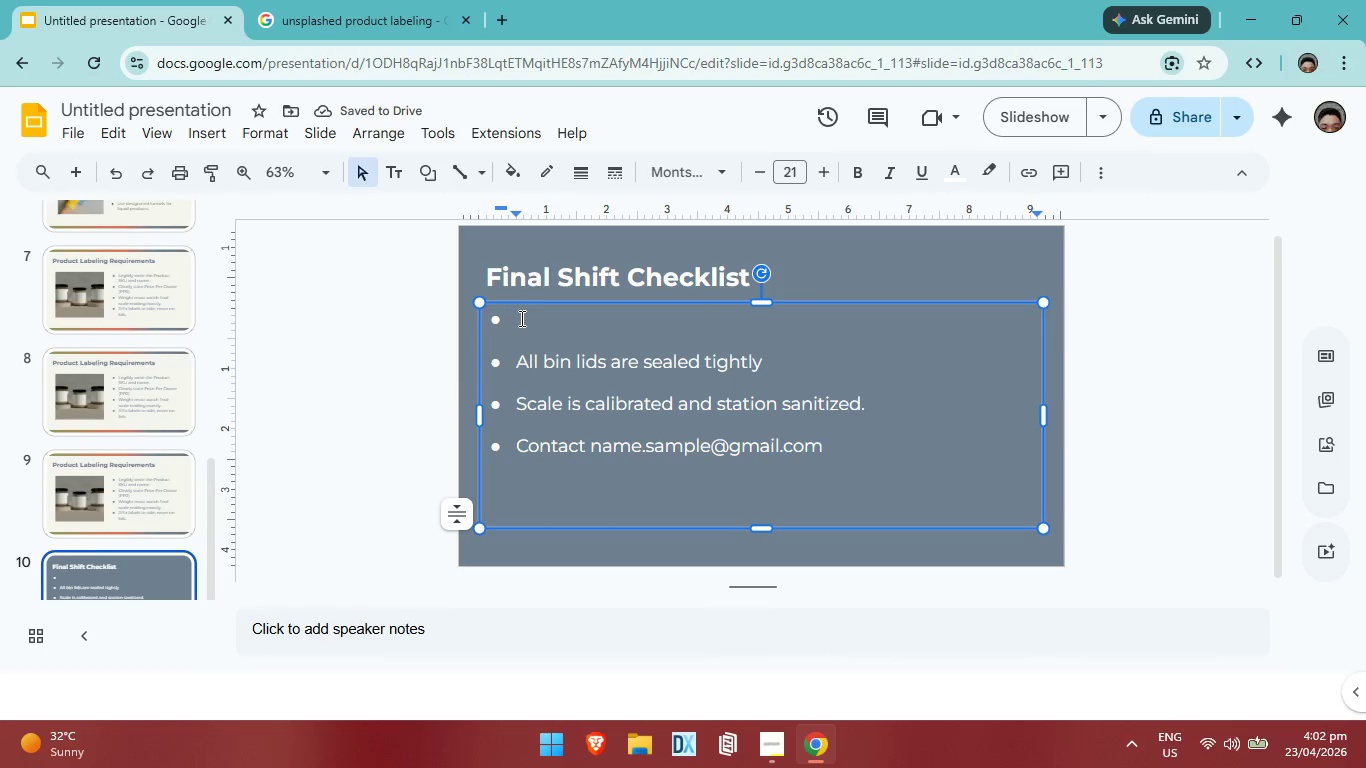 
key(Backspace)
 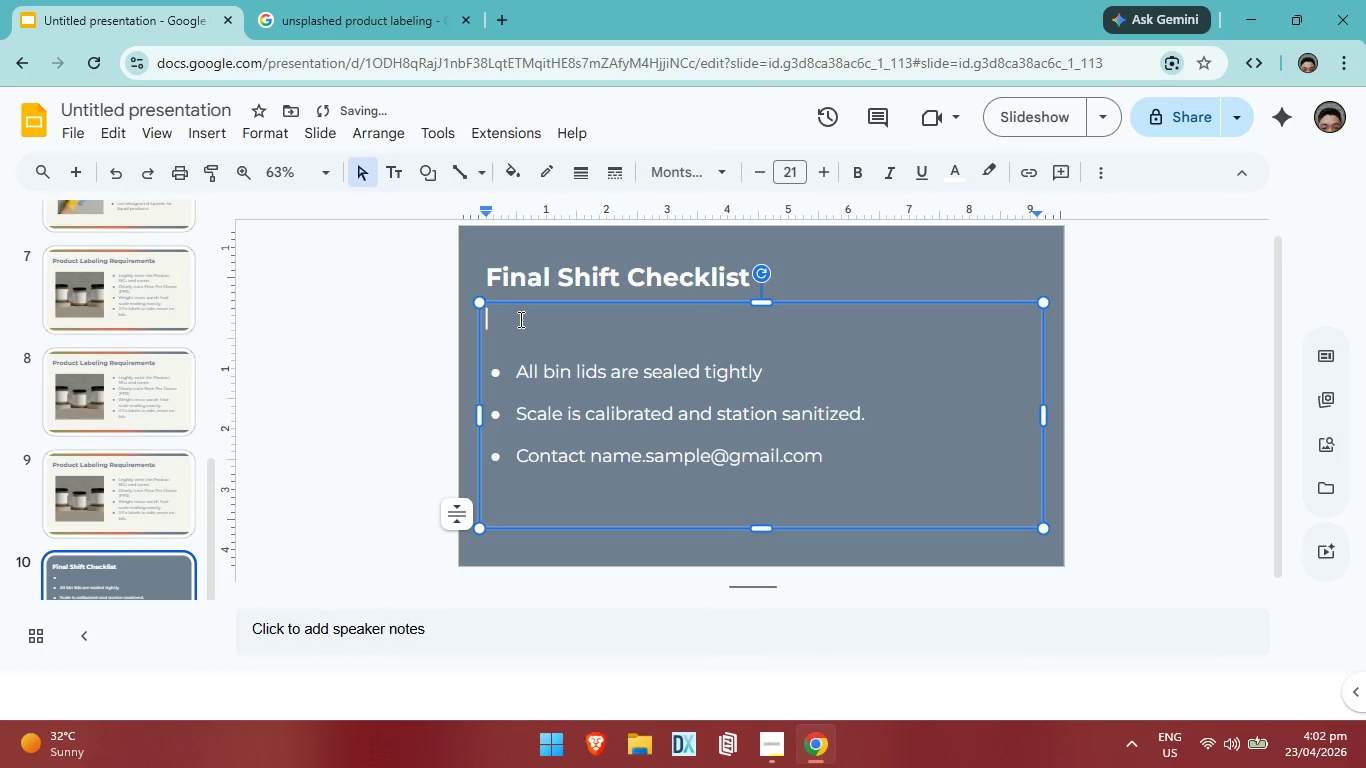 
key(Backspace)
 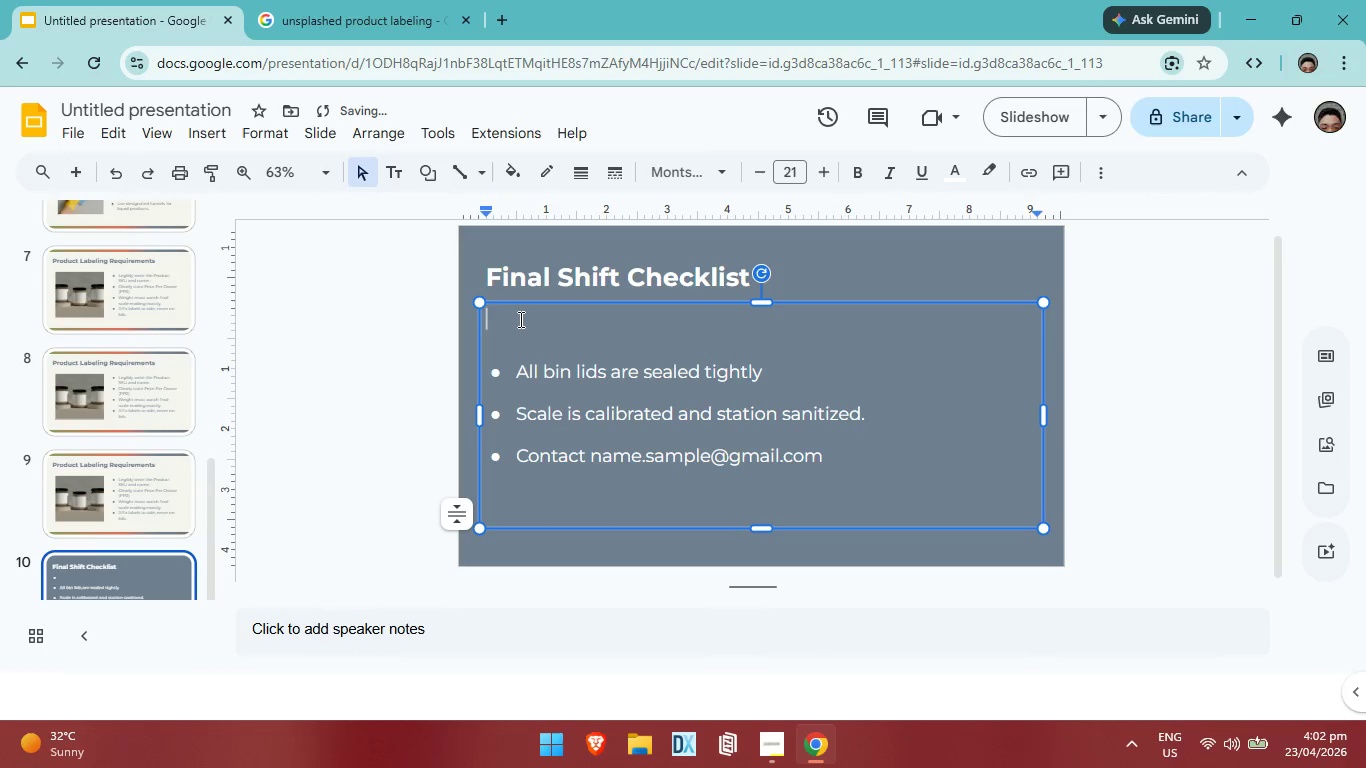 
key(Backspace)
 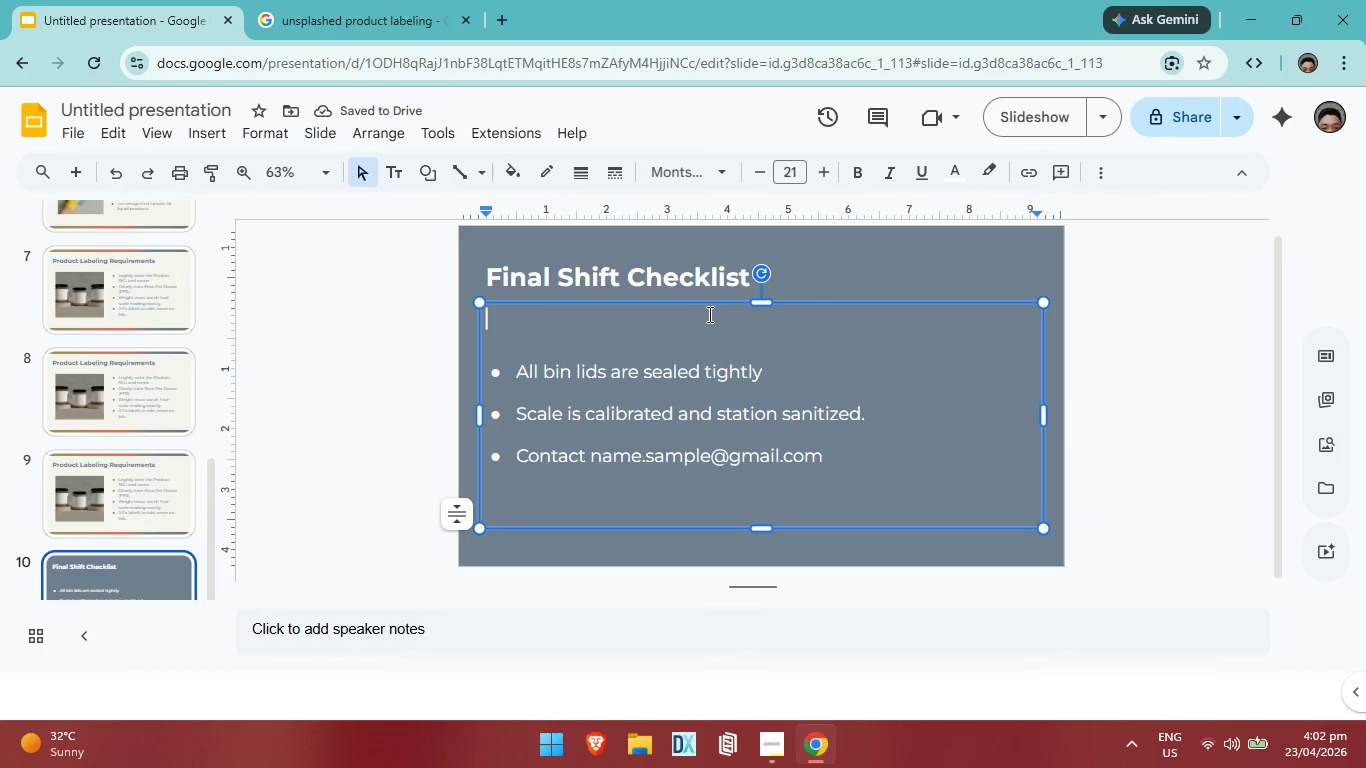 
left_click_drag(start_coordinate=[713, 300], to_coordinate=[719, 270])
 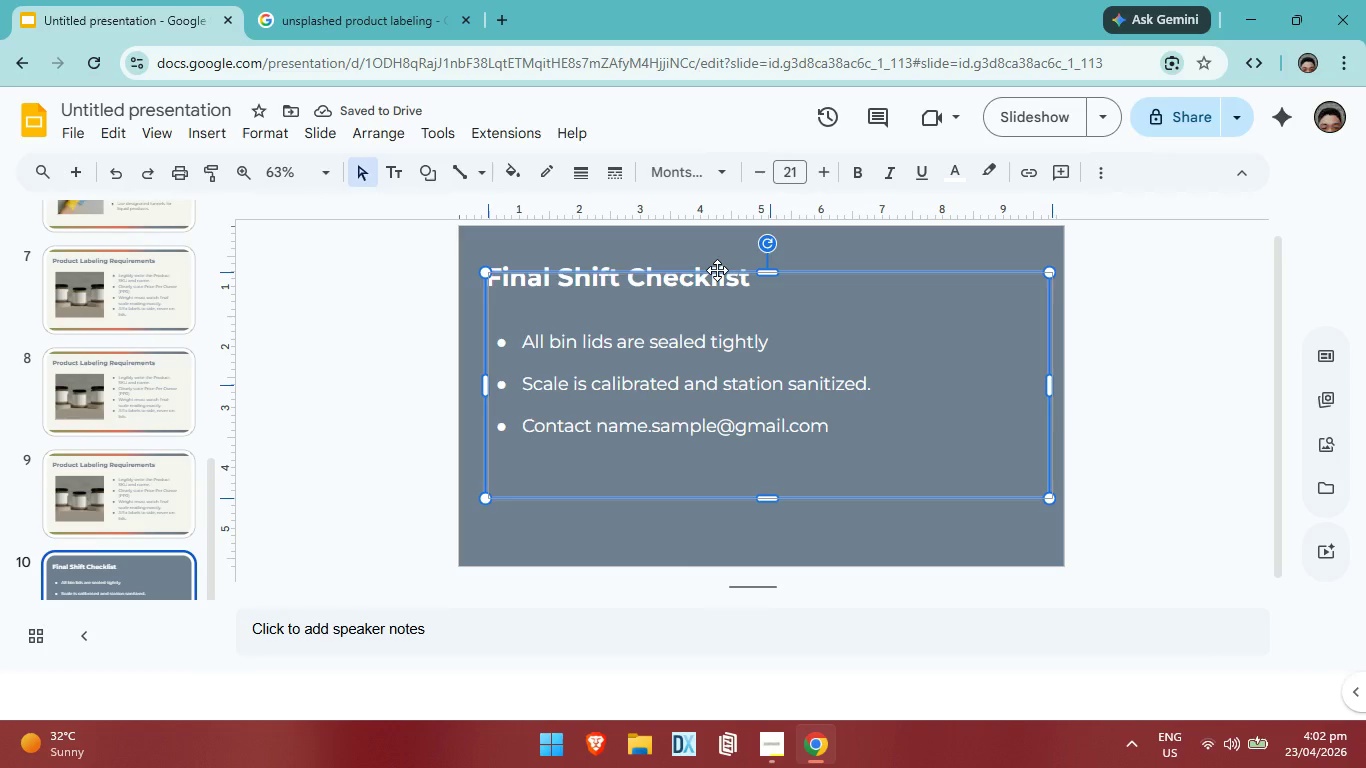 
wait(5.77)
 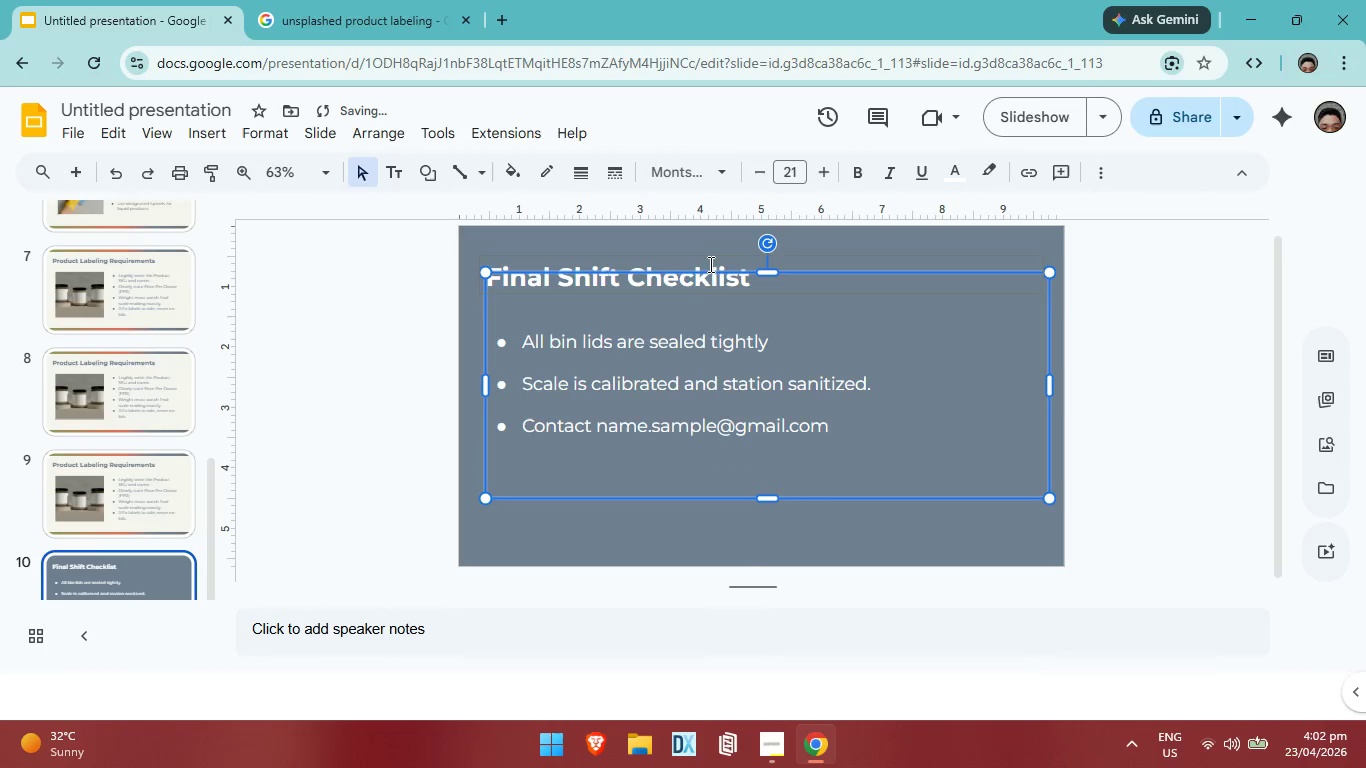 
left_click([1123, 406])
 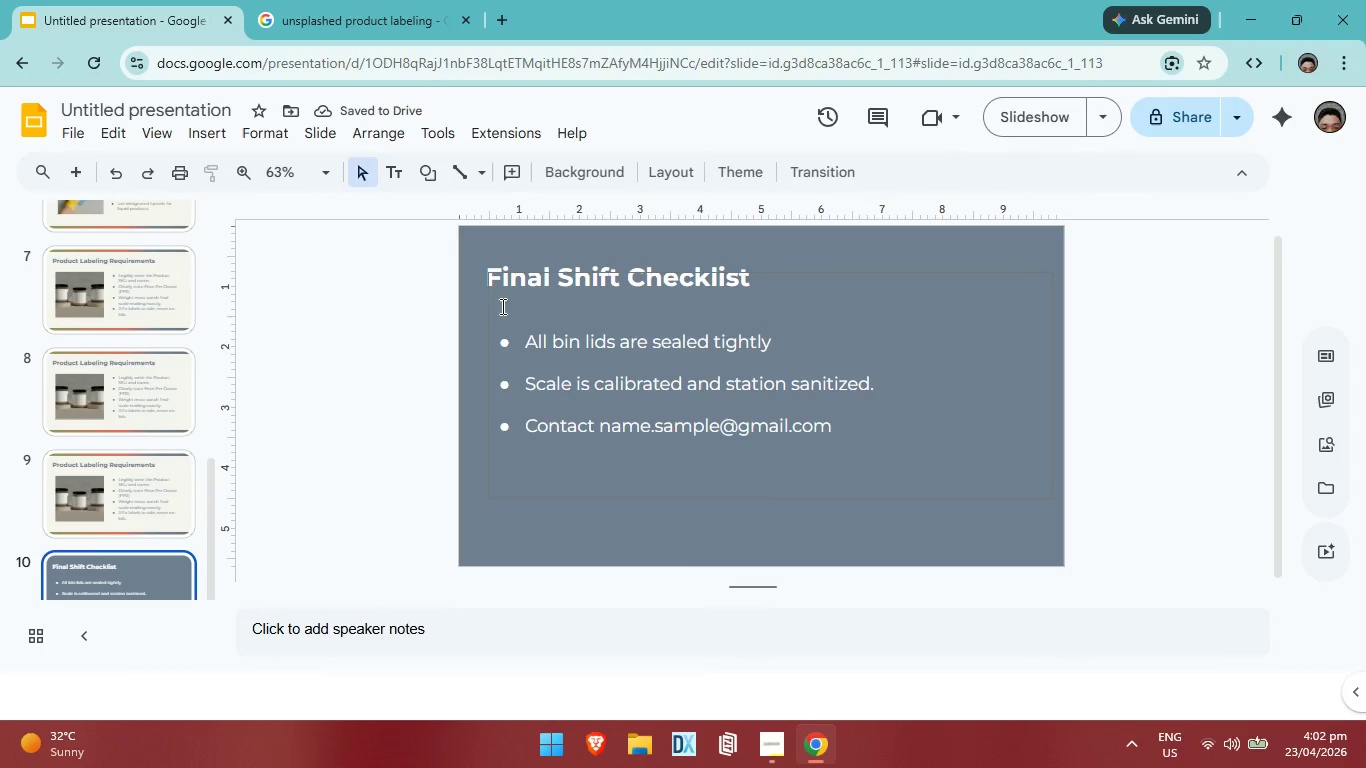 
wait(5.11)
 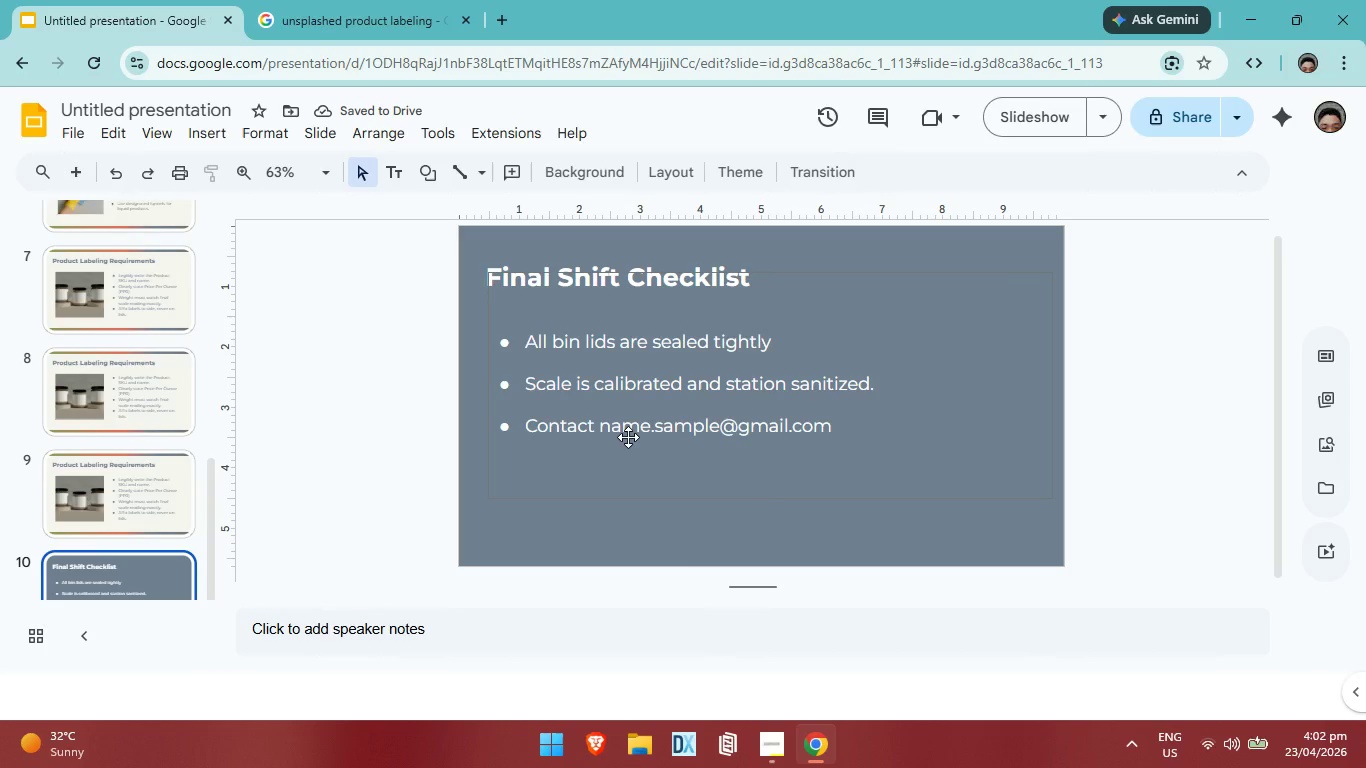 
left_click_drag(start_coordinate=[484, 314], to_coordinate=[475, 316])
 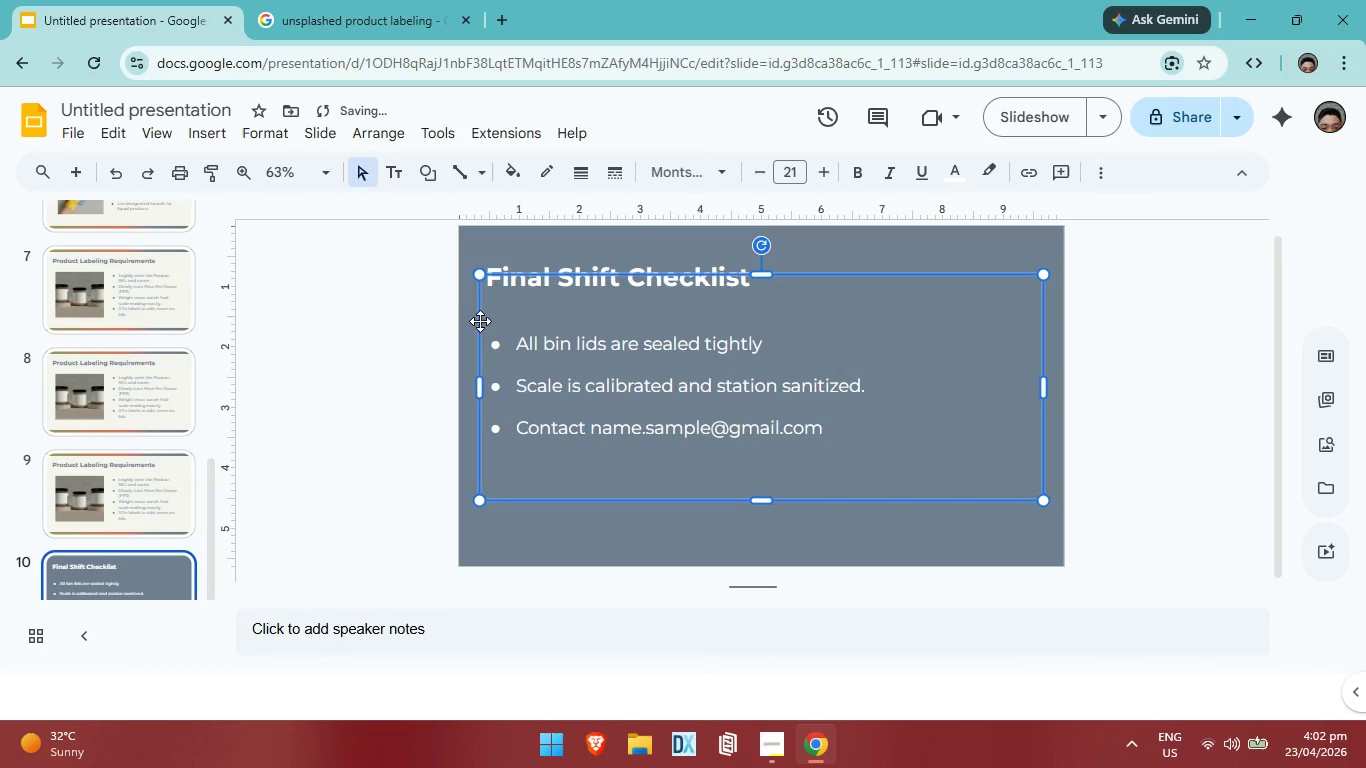 
left_click_drag(start_coordinate=[483, 320], to_coordinate=[477, 318])
 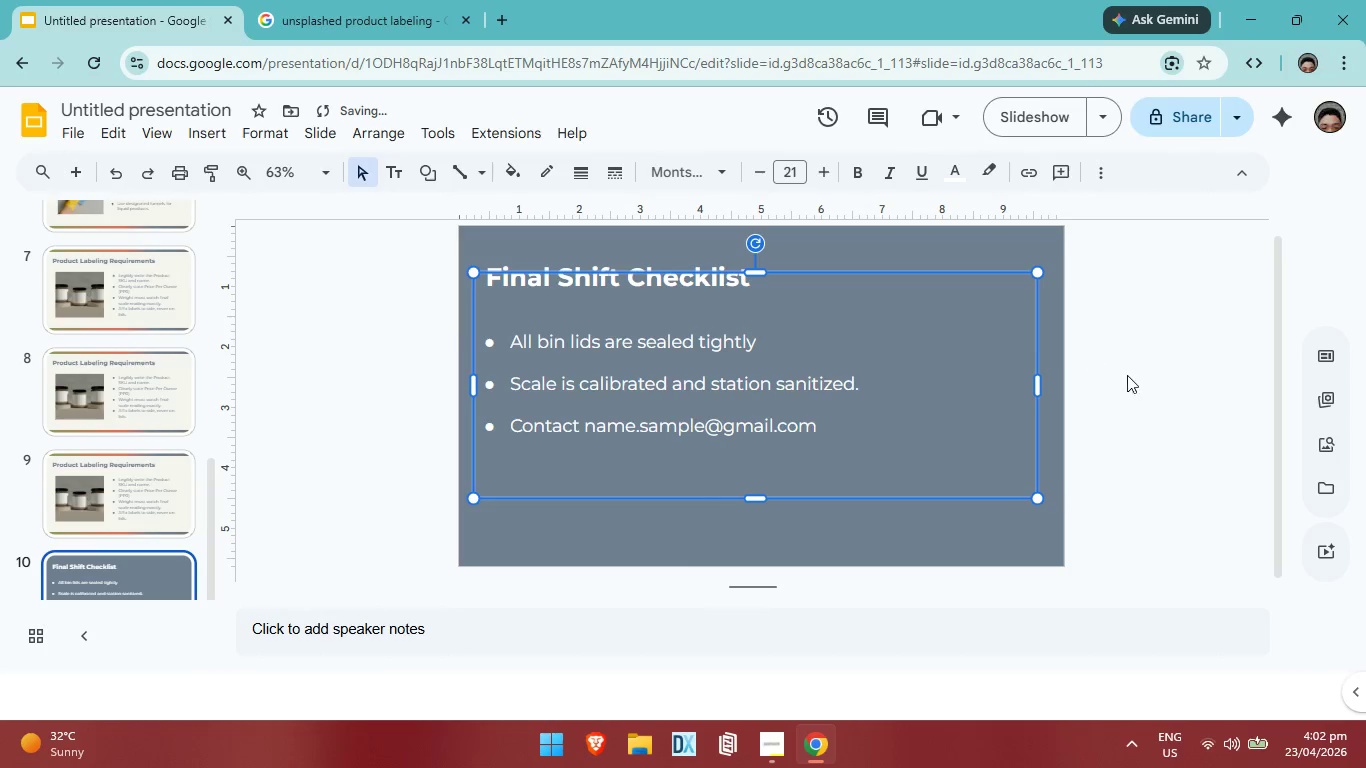 
left_click([1134, 378])
 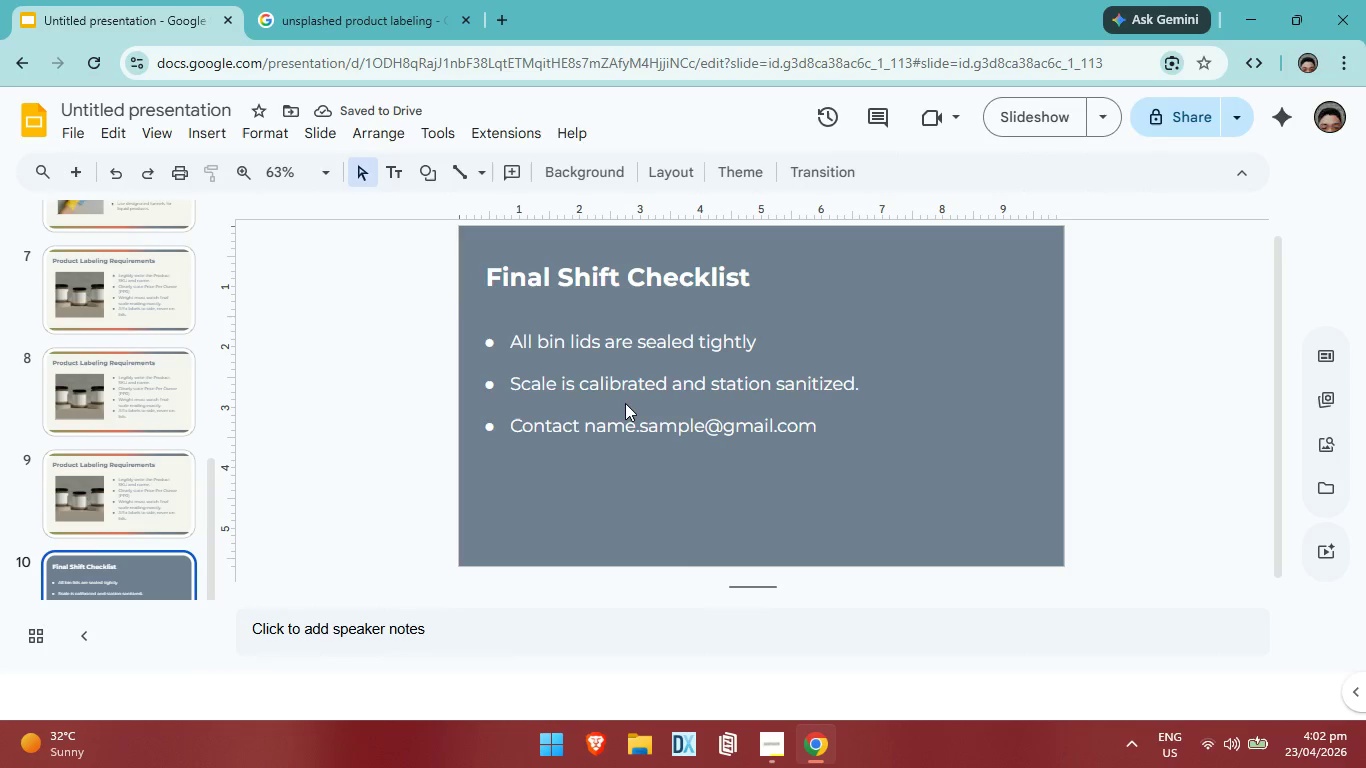 
left_click([625, 403])
 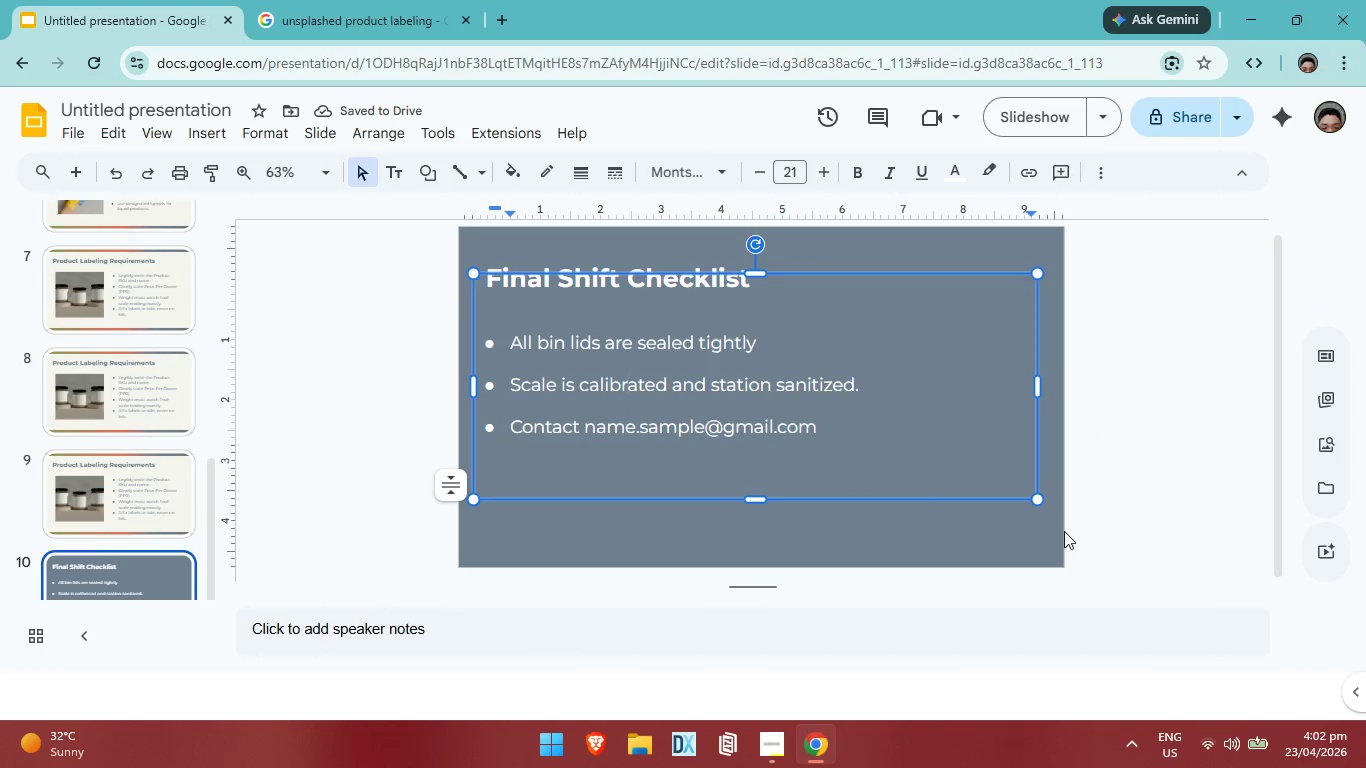 
left_click([1023, 543])
 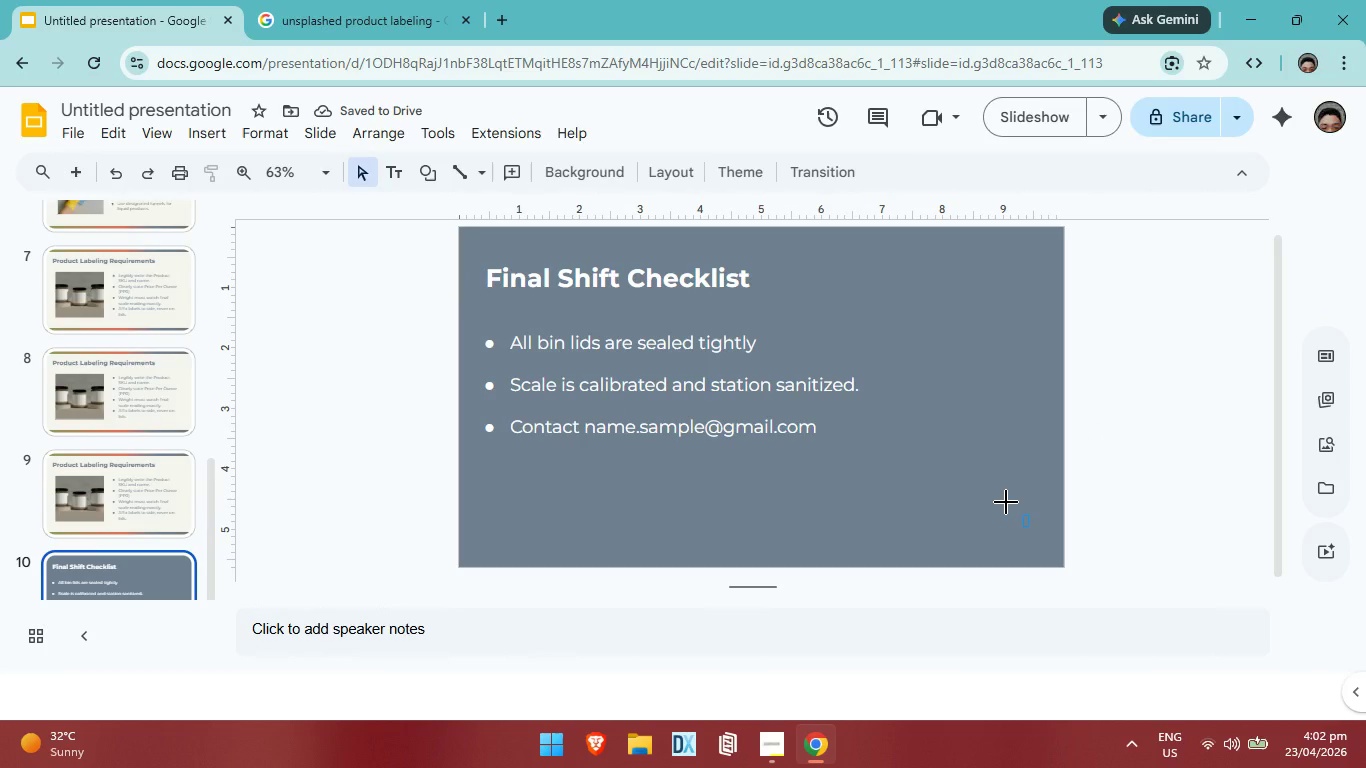 
left_click_drag(start_coordinate=[1027, 525], to_coordinate=[594, 258])
 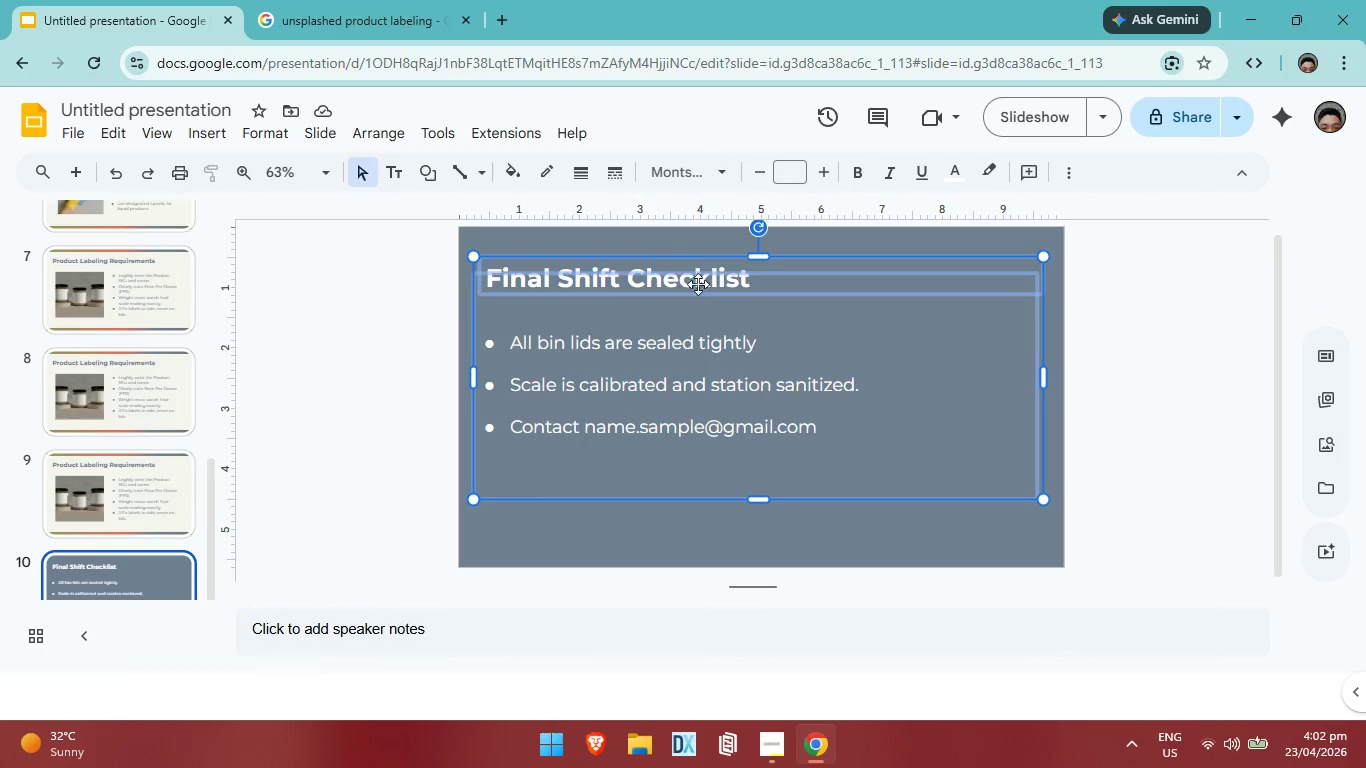 
key(ArrowRight)
 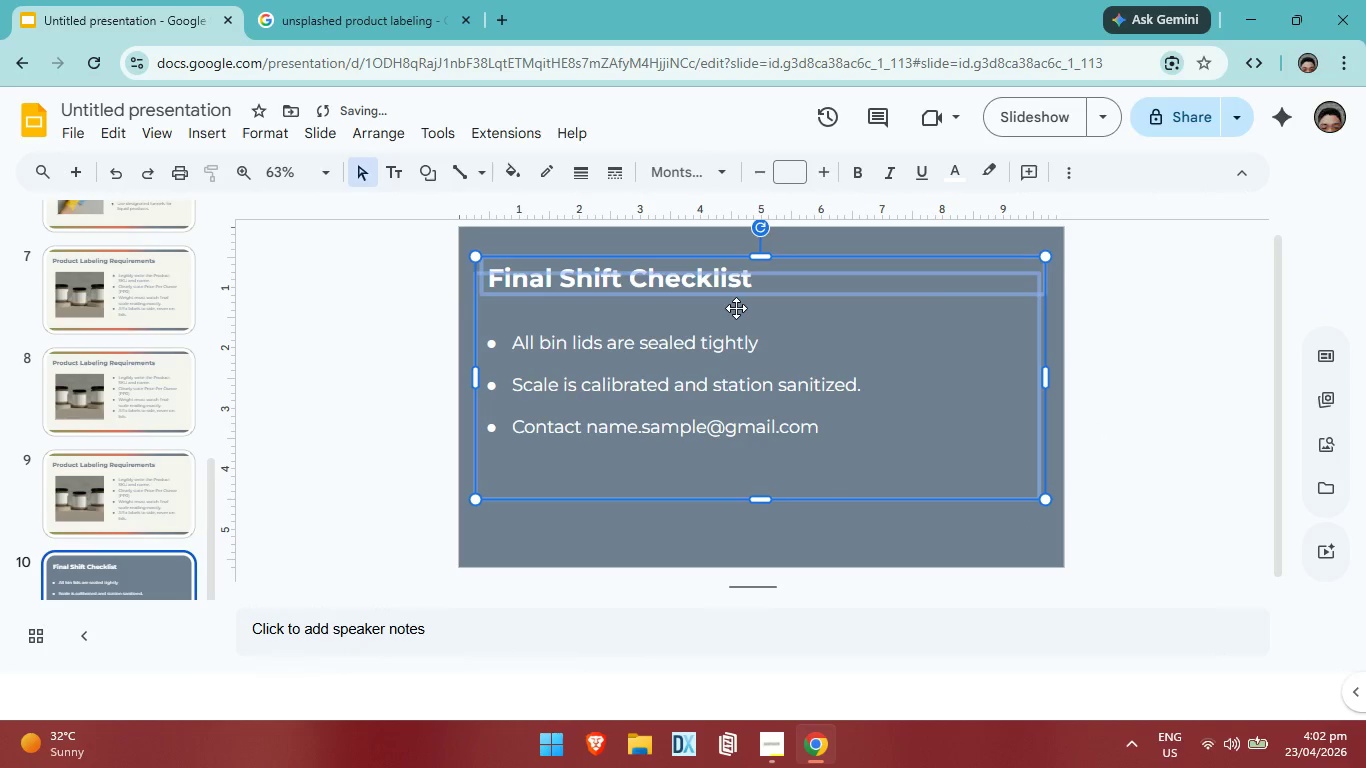 
hold_key(key=ArrowRight, duration=0.59)
 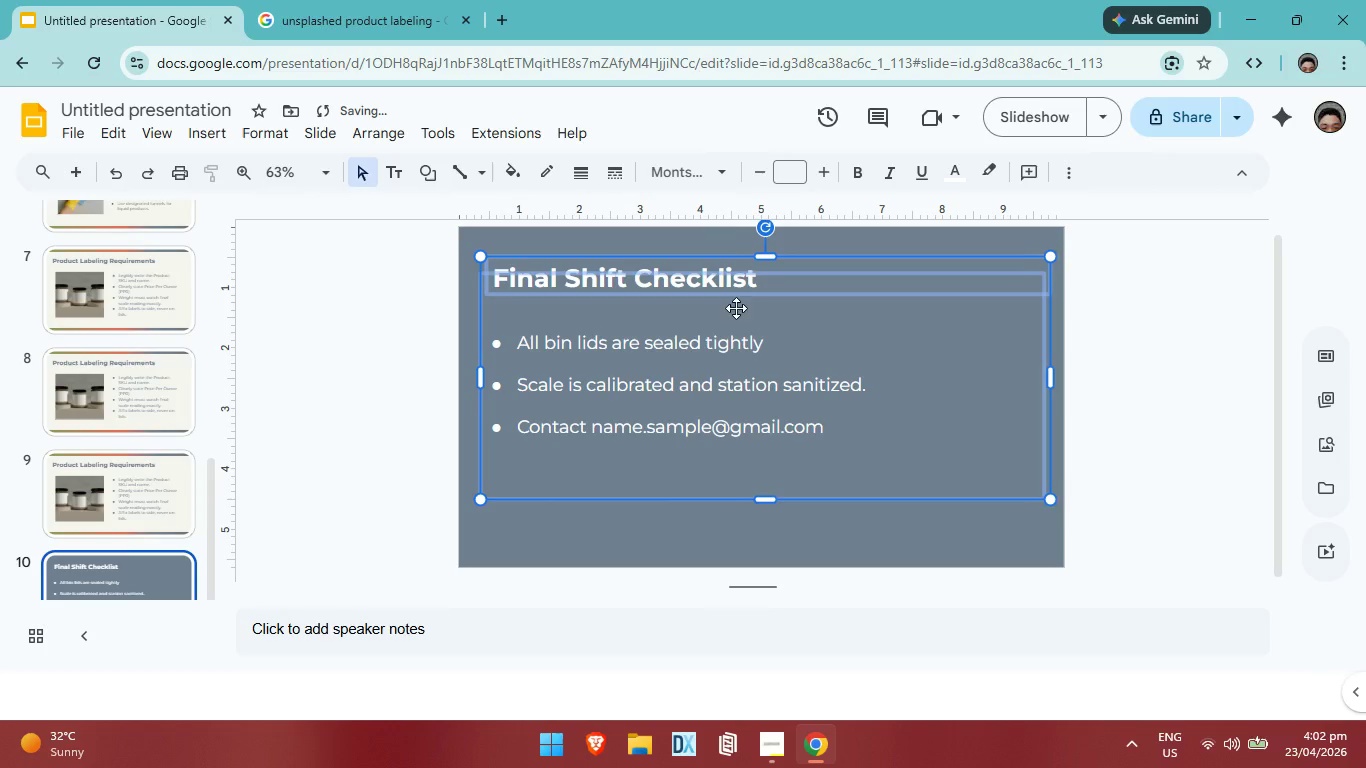 
key(ArrowRight)
 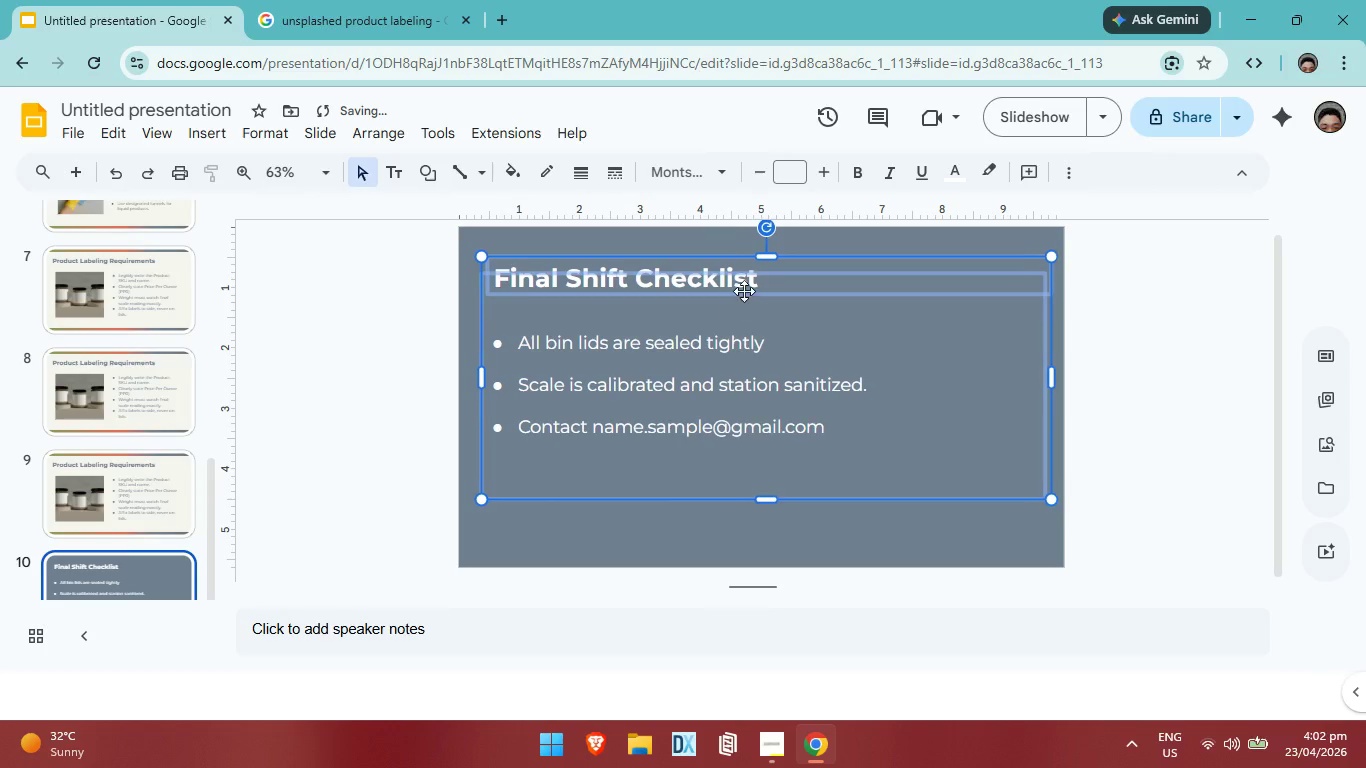 
key(ArrowRight)
 